 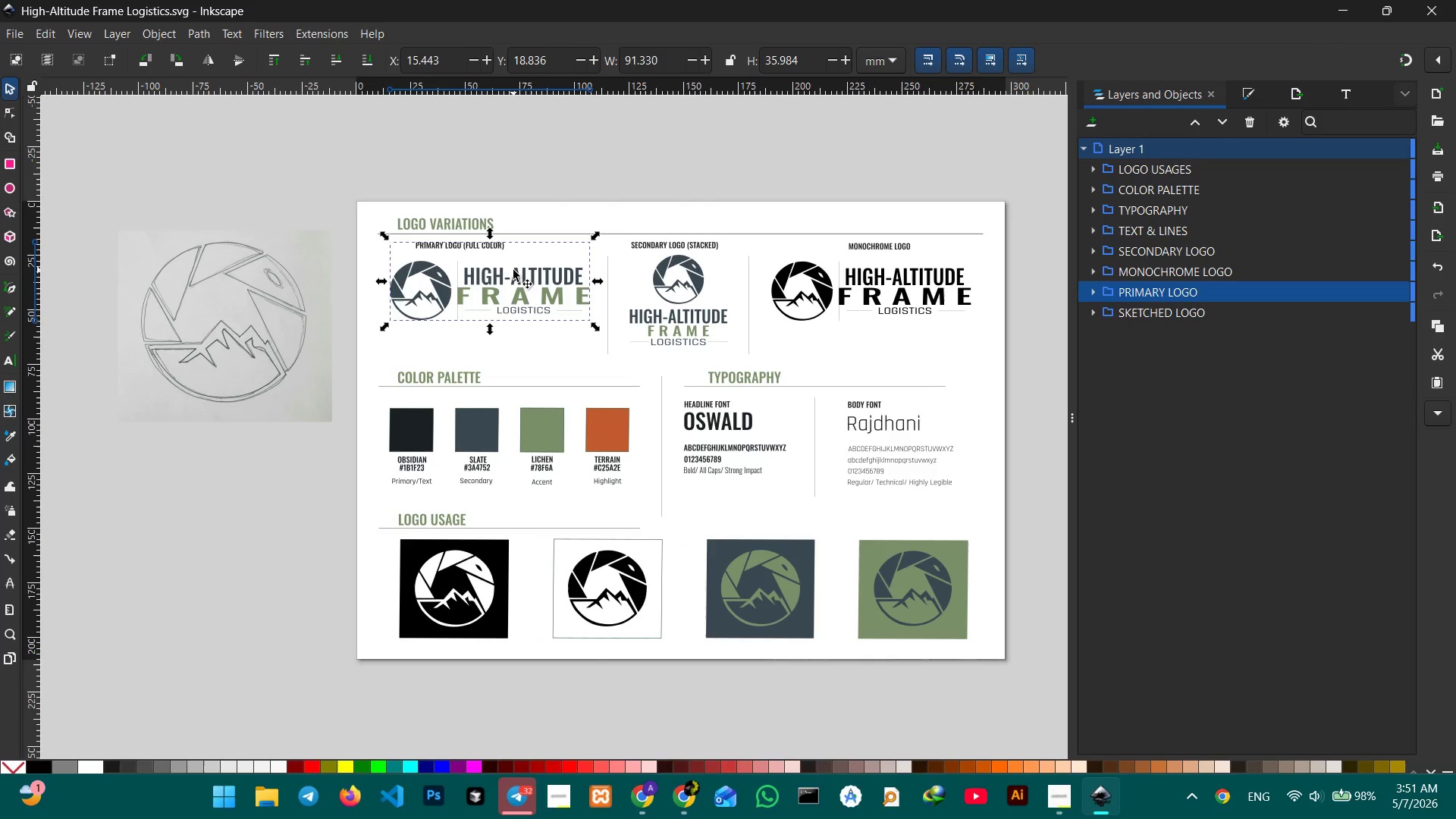 
double_click([513, 270])
 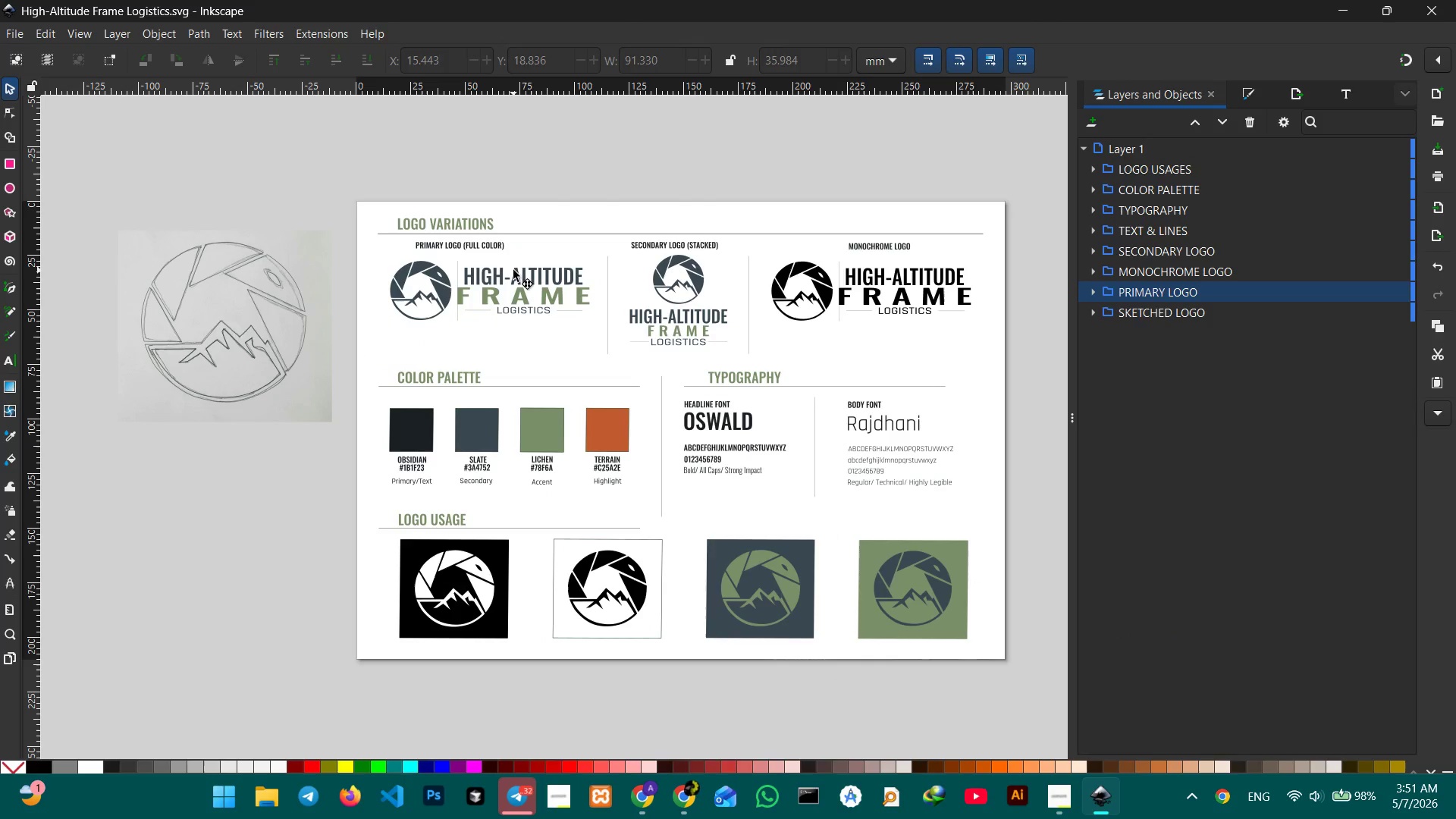 
triple_click([513, 270])
 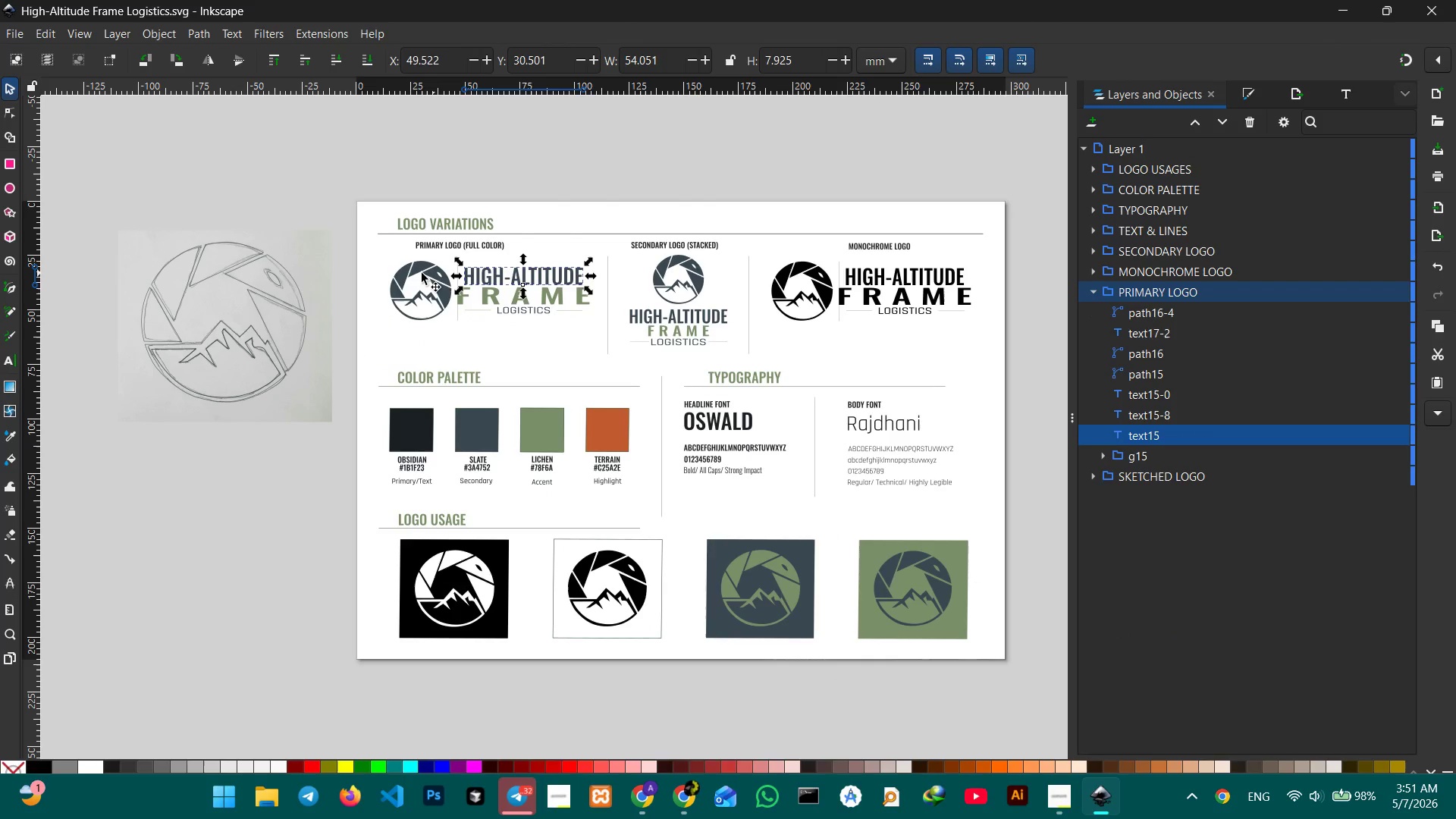 
left_click([420, 273])
 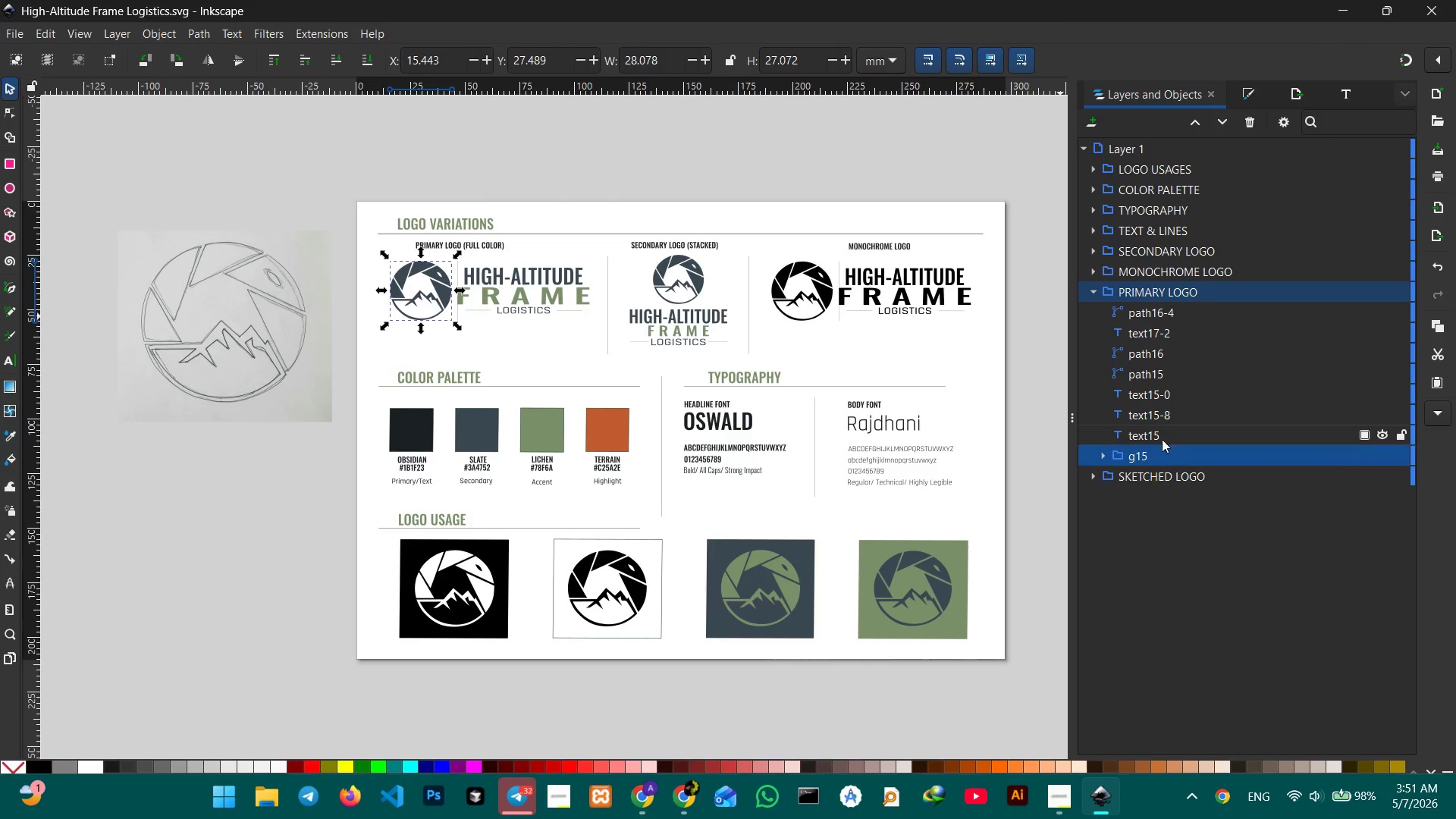 
left_click([1100, 457])
 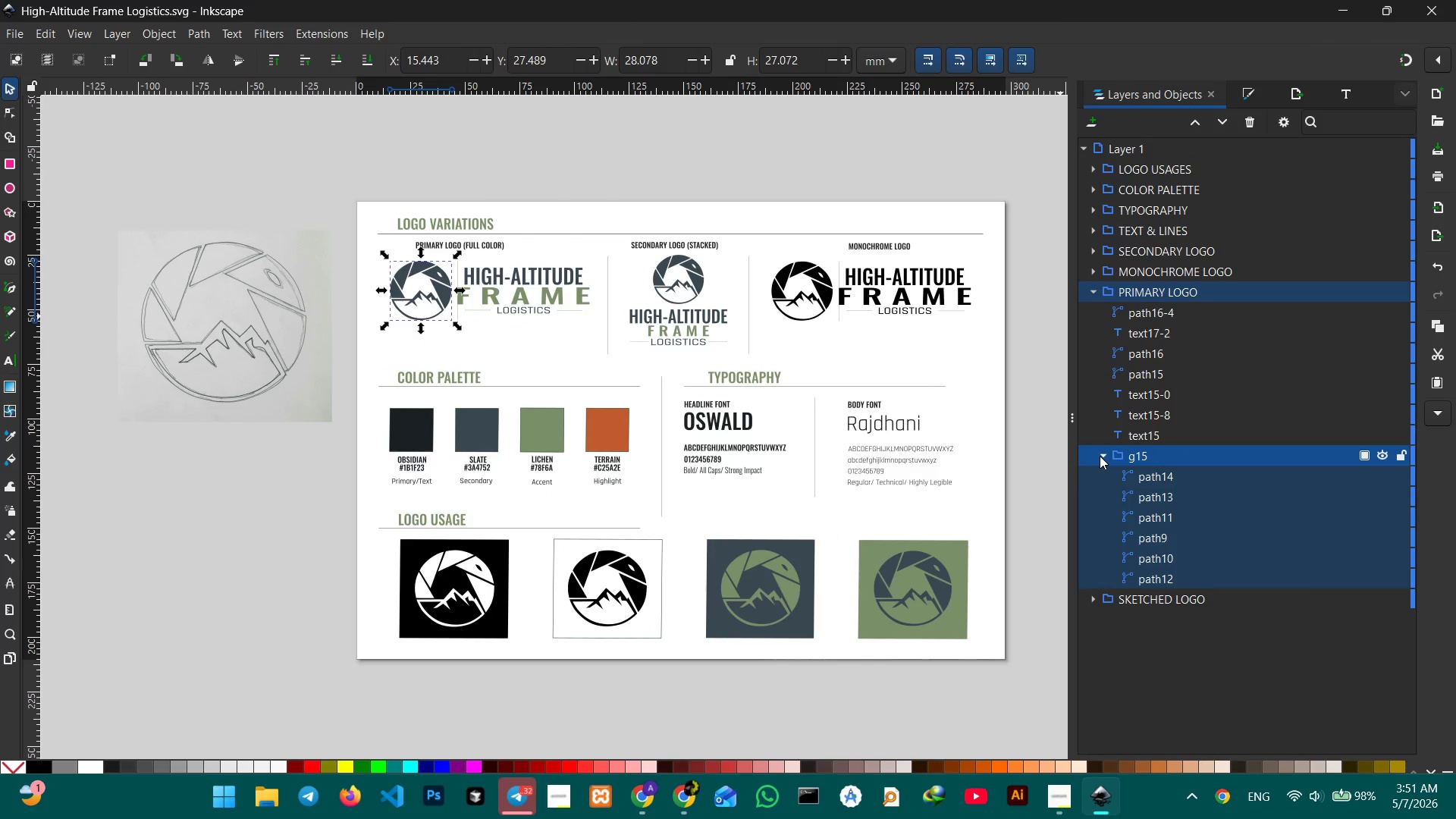 
left_click([1100, 456])
 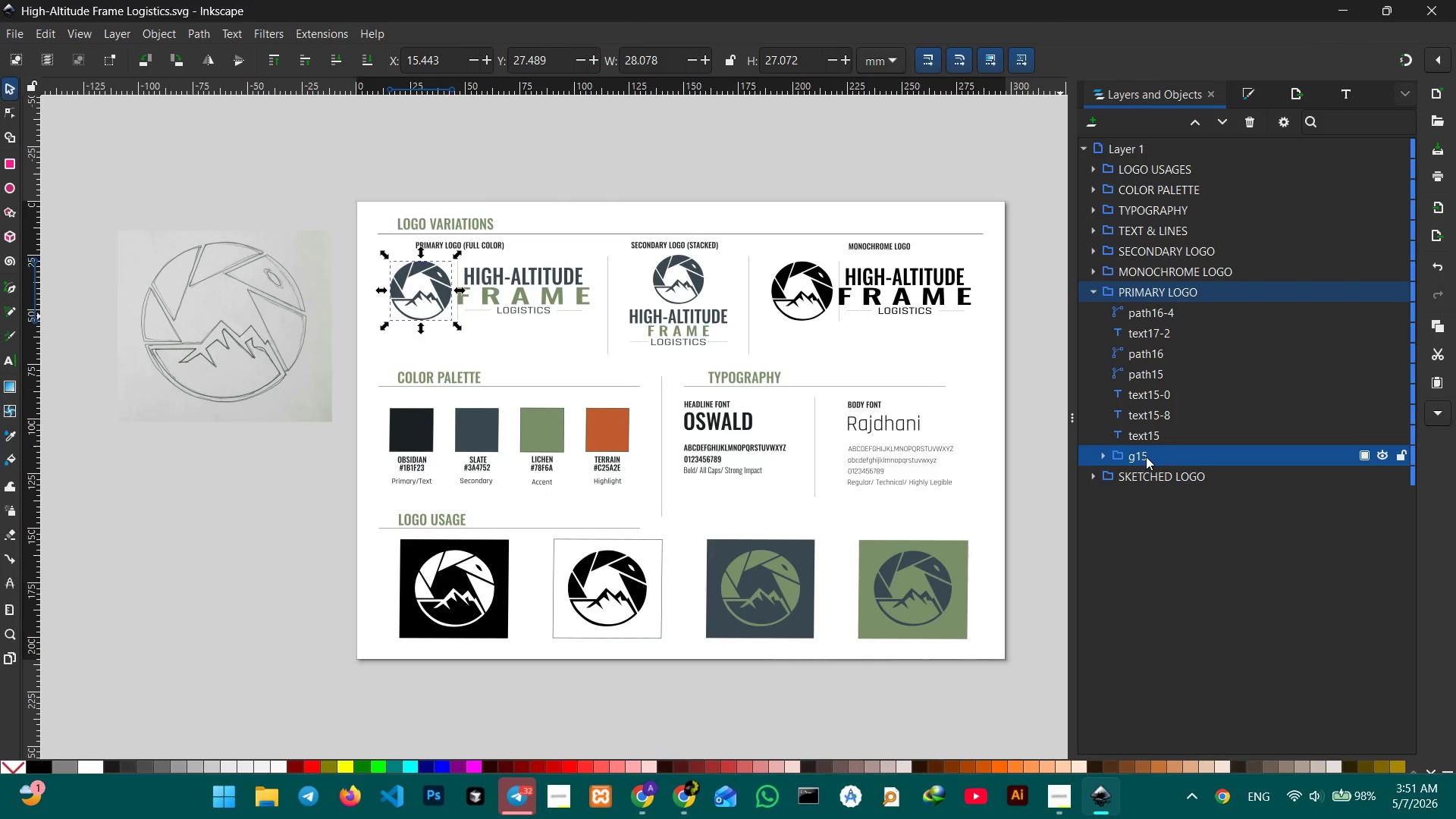 
double_click([1146, 457])
 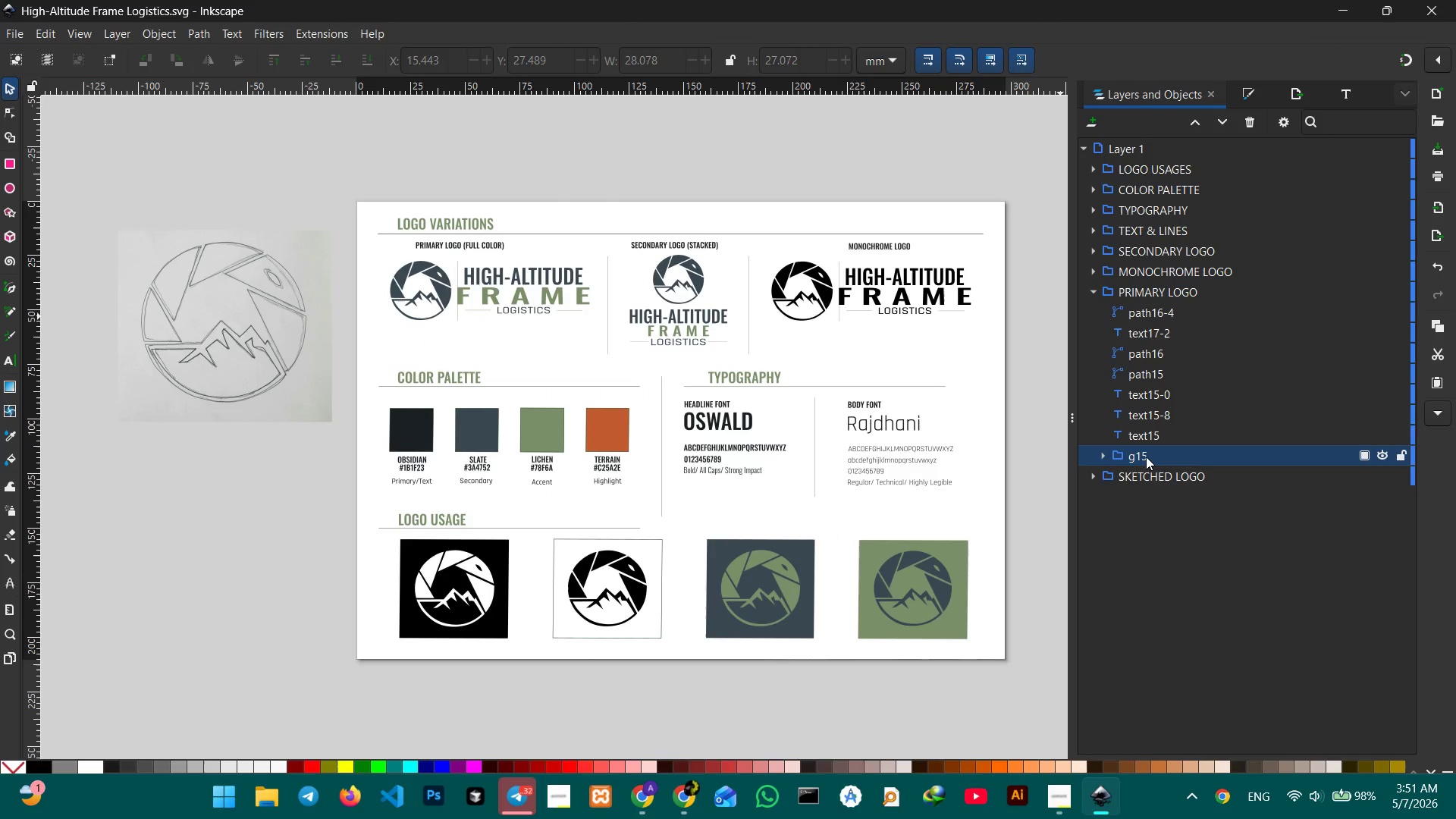 
left_click([1146, 457])
 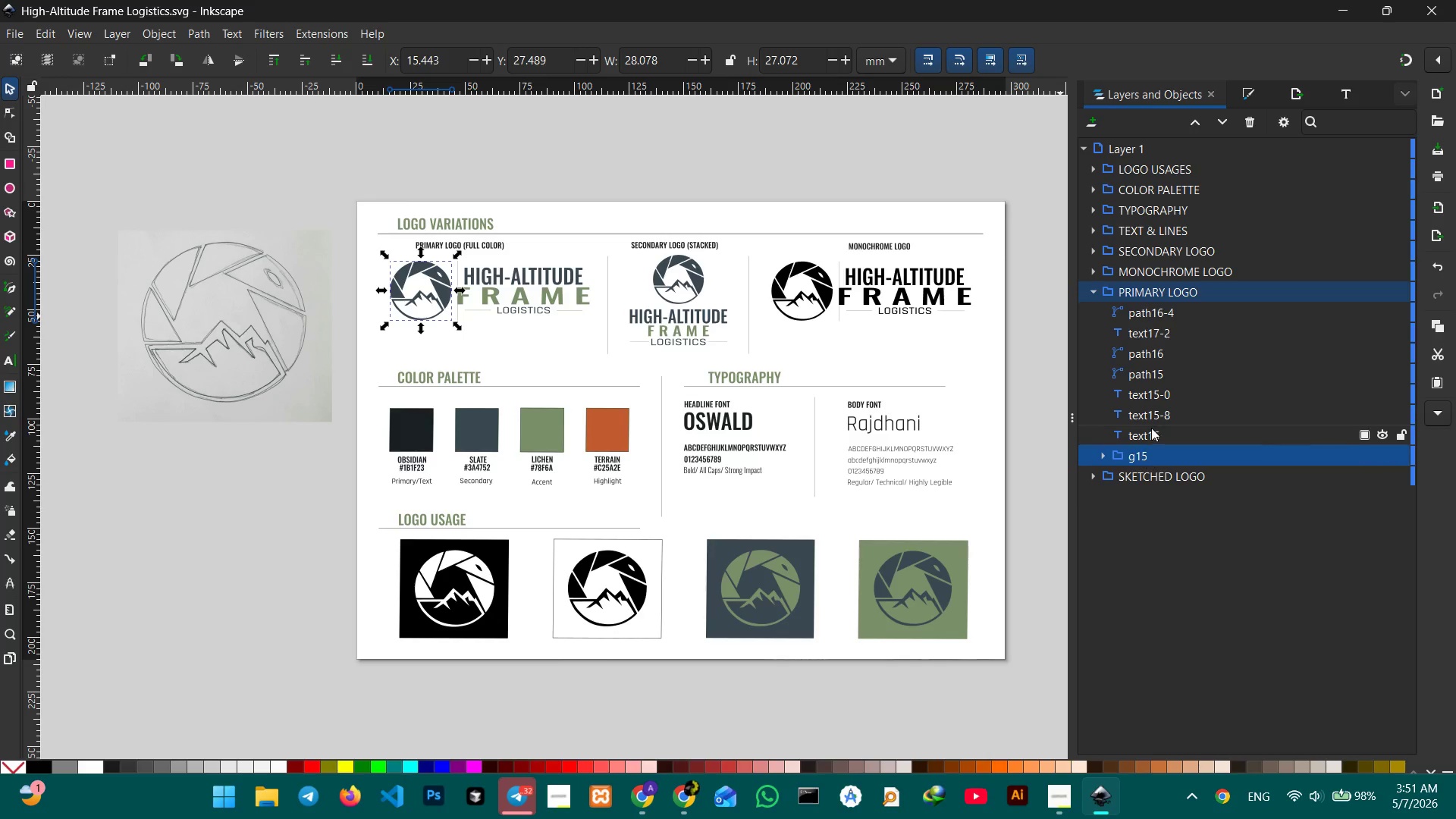 
left_click([1151, 426])
 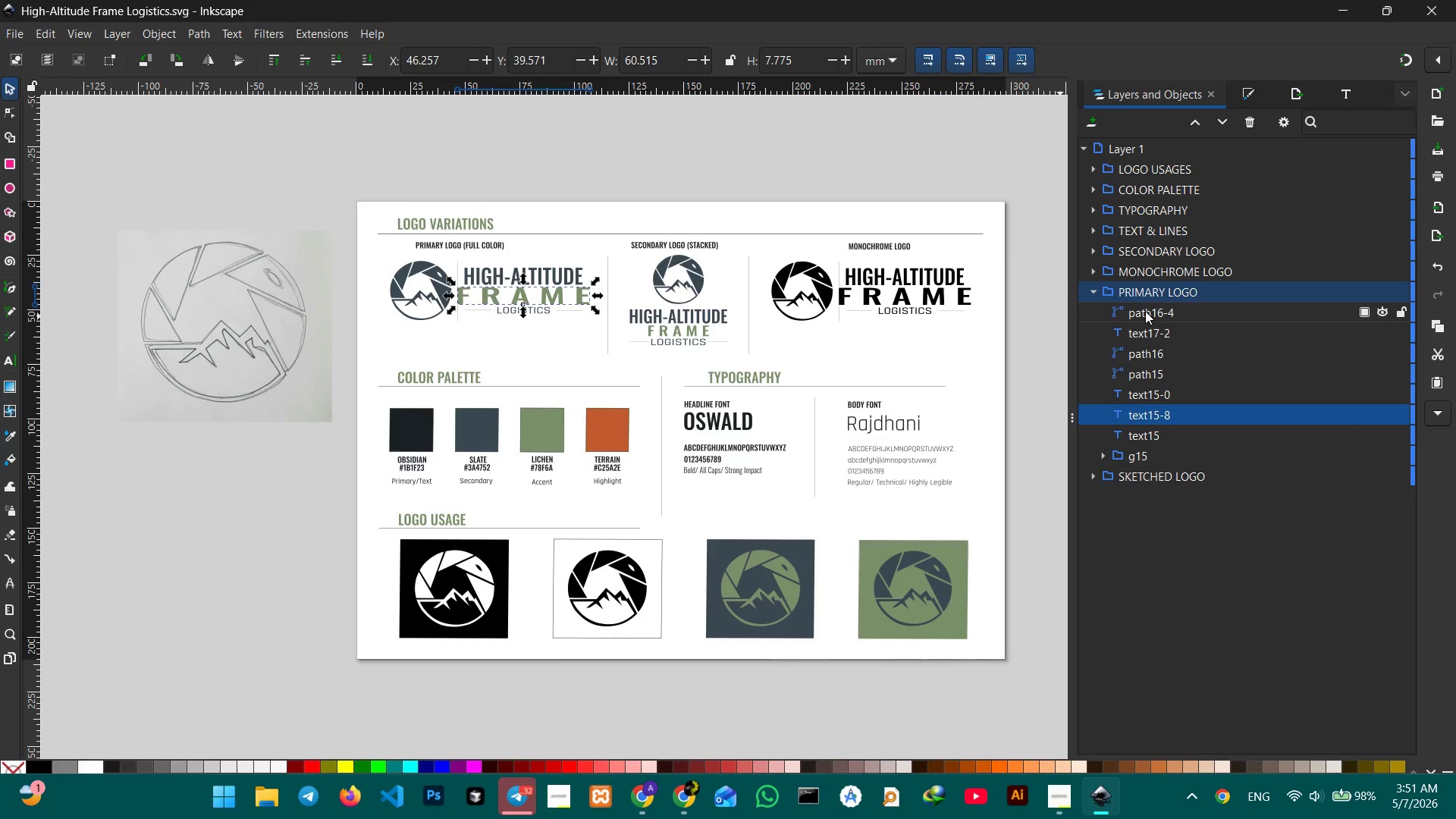 
left_click([1147, 306])
 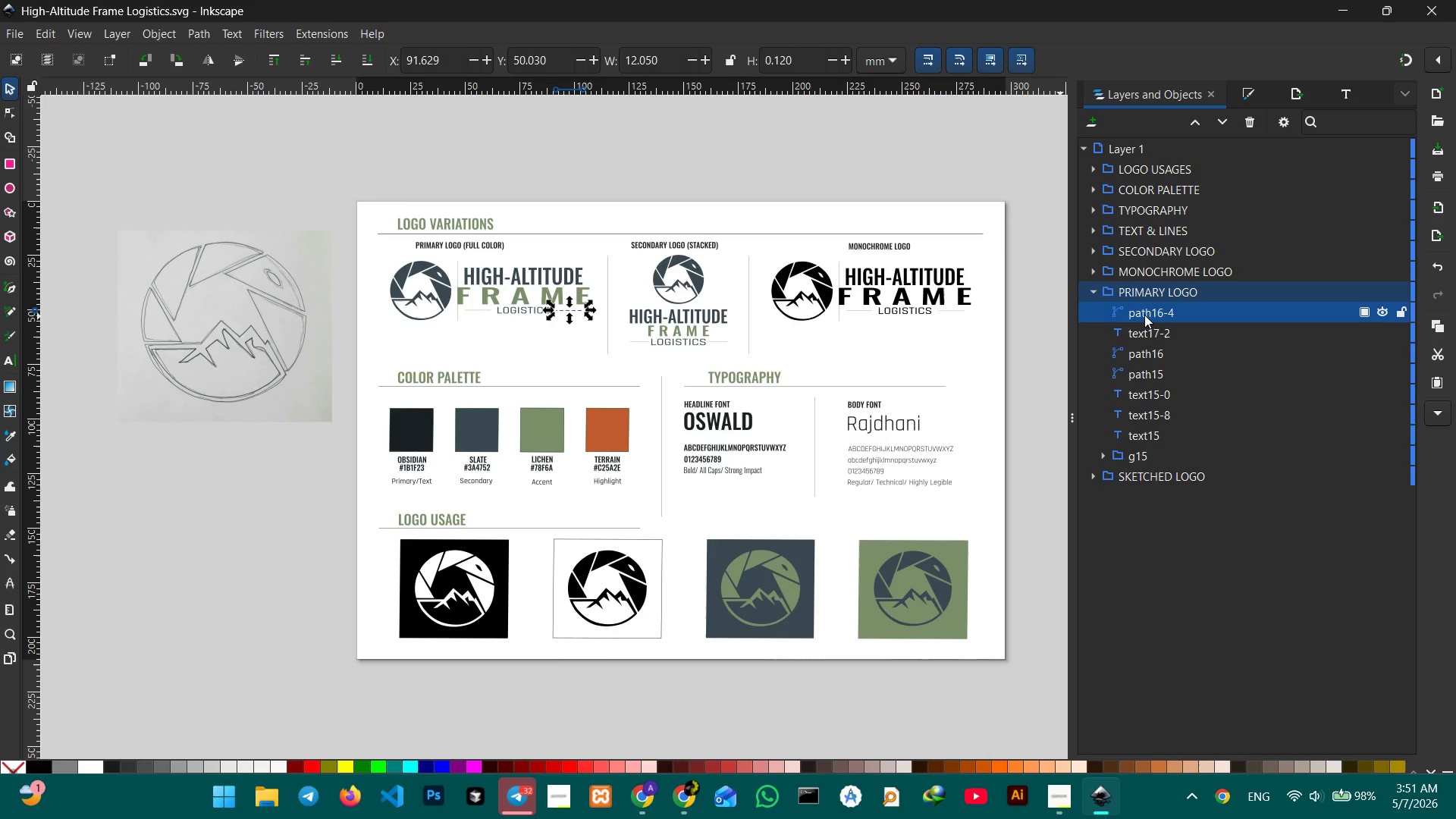 
hold_key(key=ShiftLeft, duration=3.28)
left_click([1152, 336])
 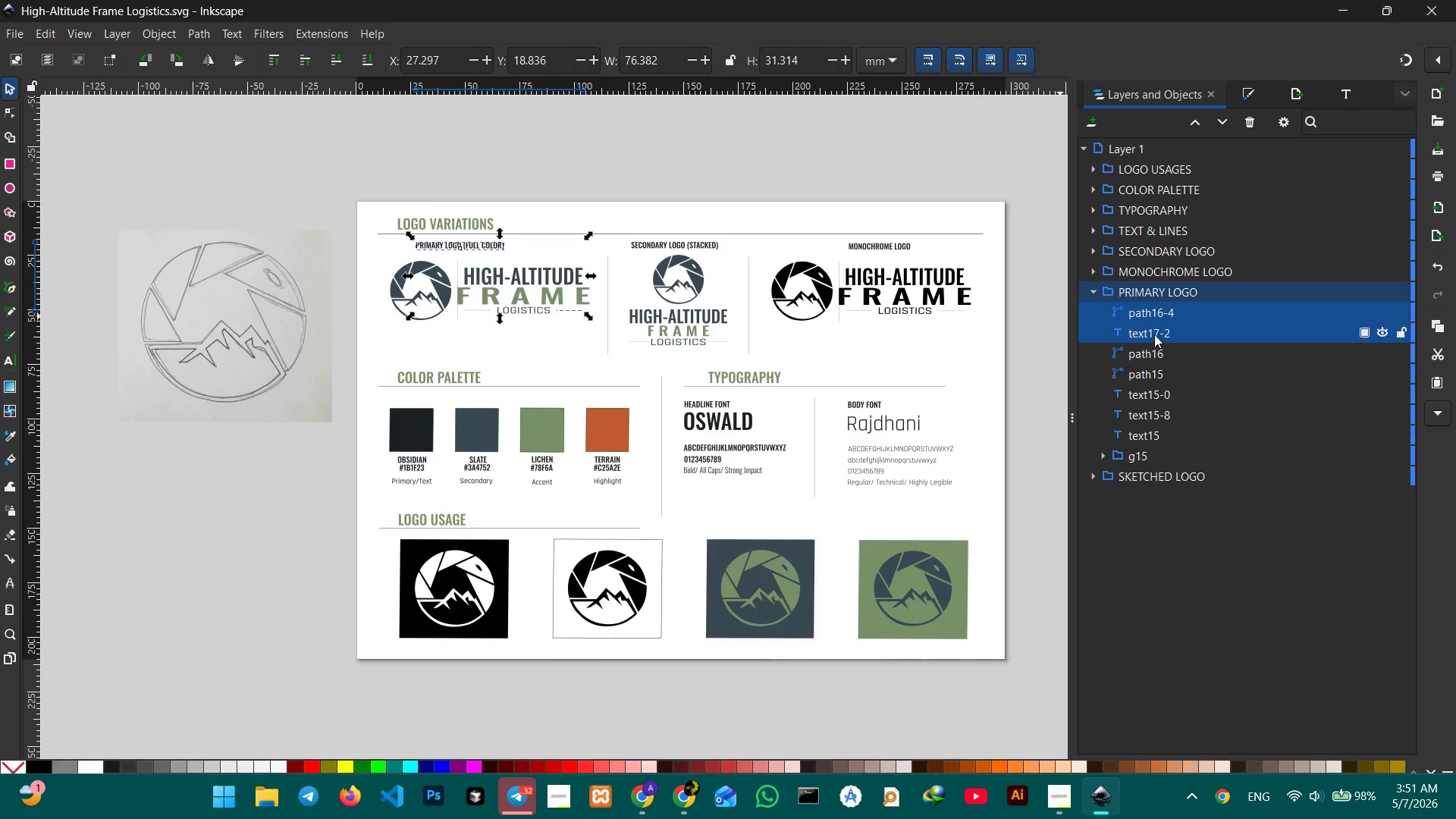 
left_click([1158, 330])
 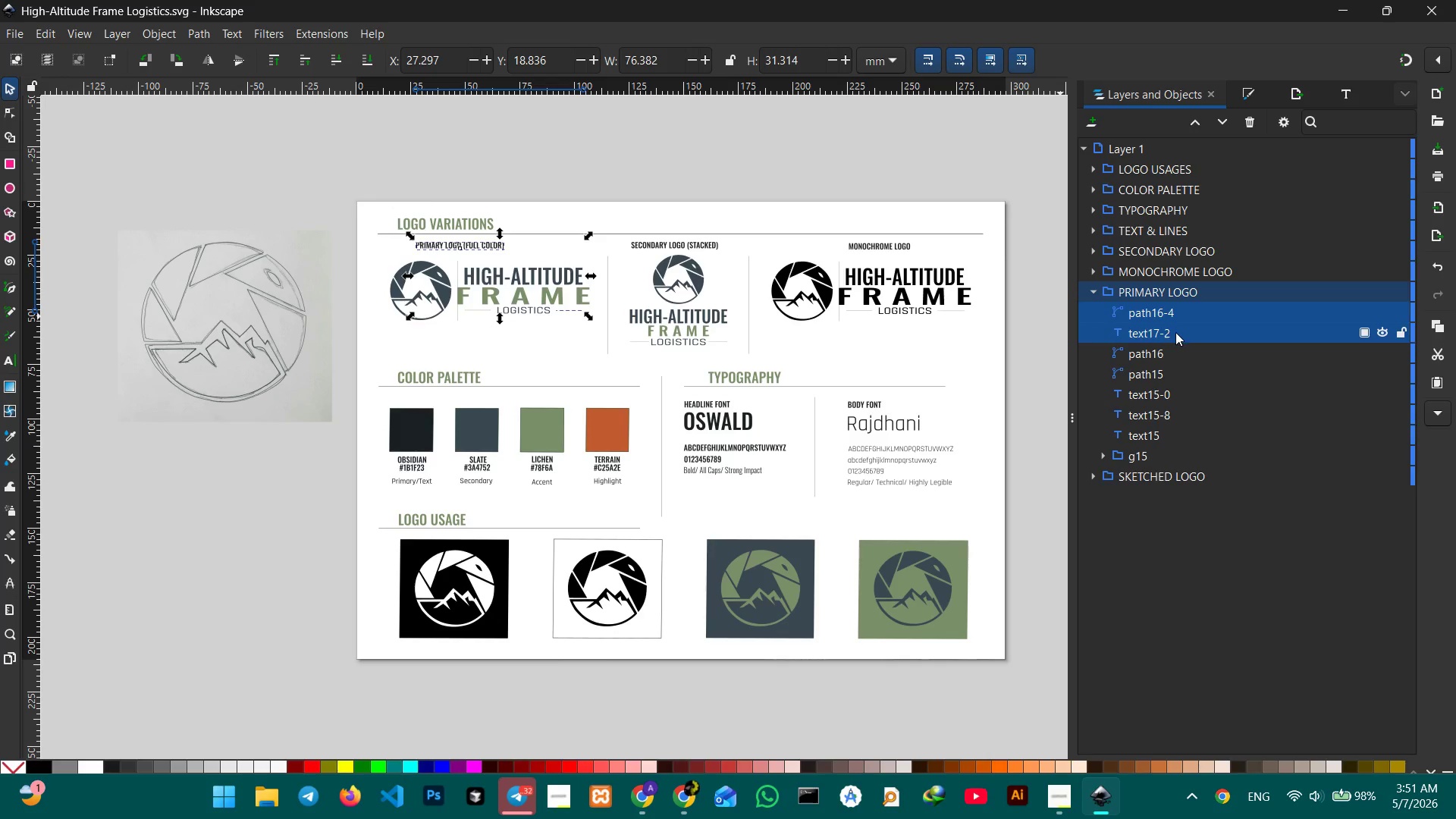 
left_click([1180, 332])
 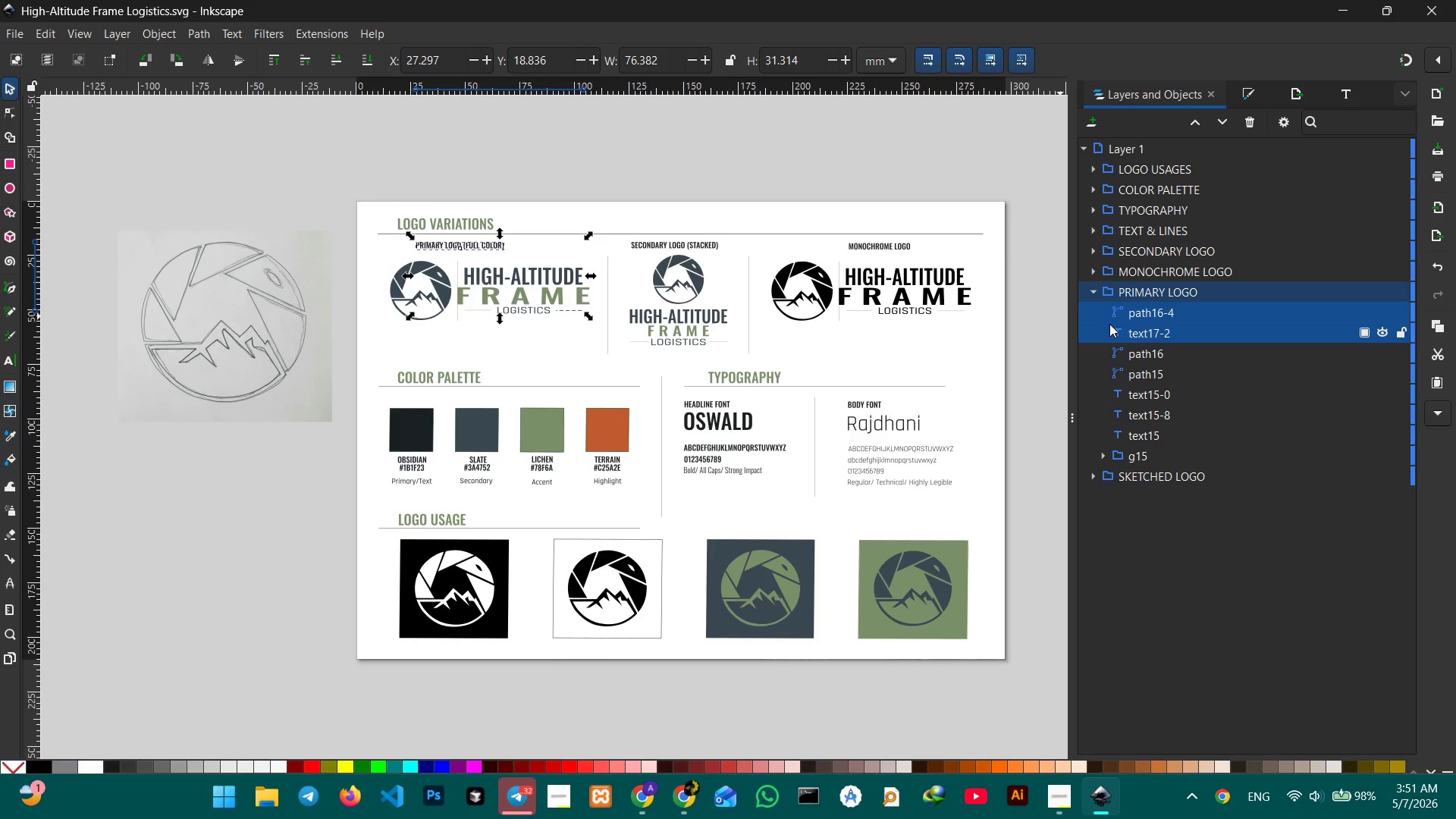 
left_click([1108, 324])
 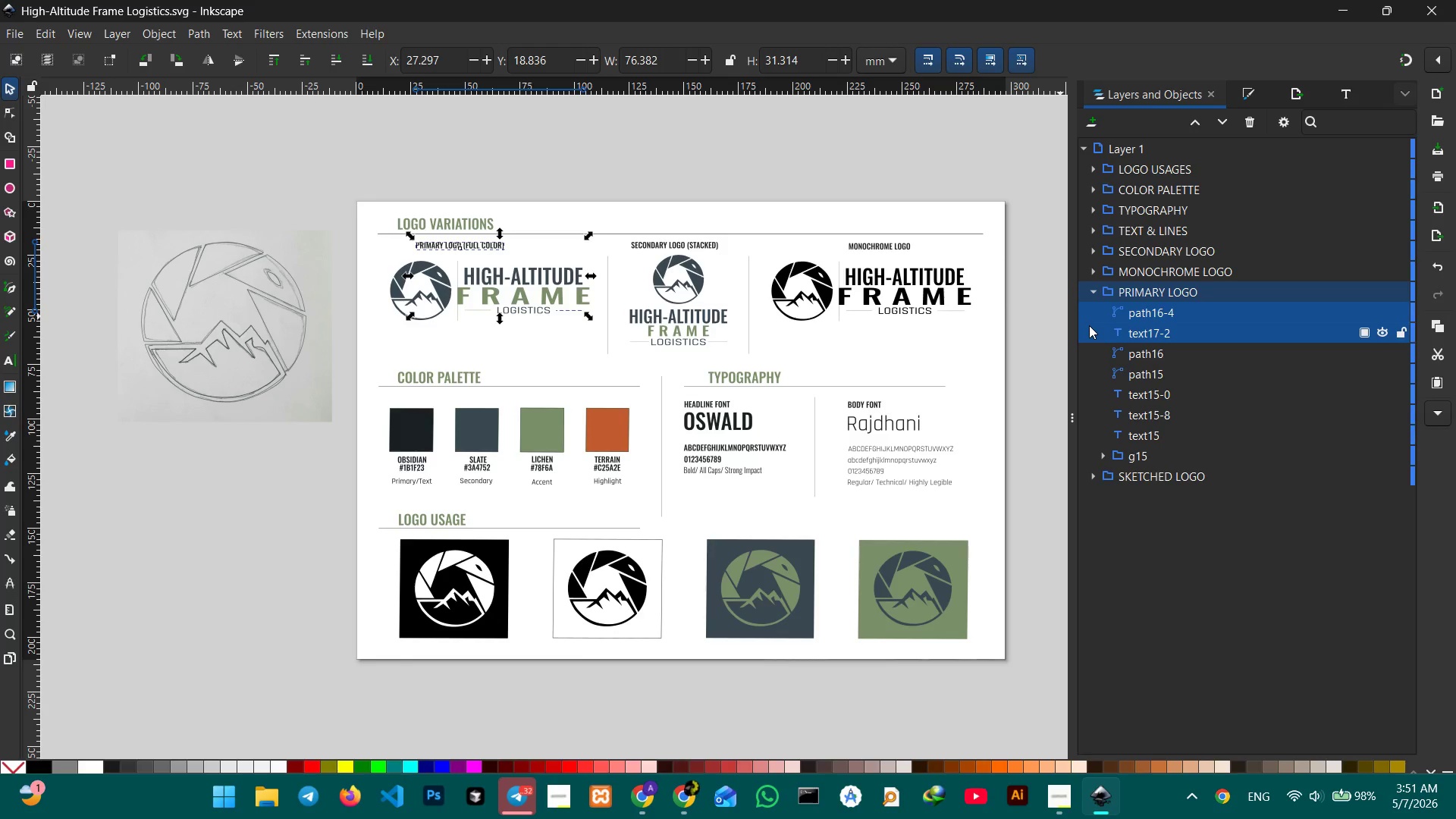 
double_click([1086, 325])
 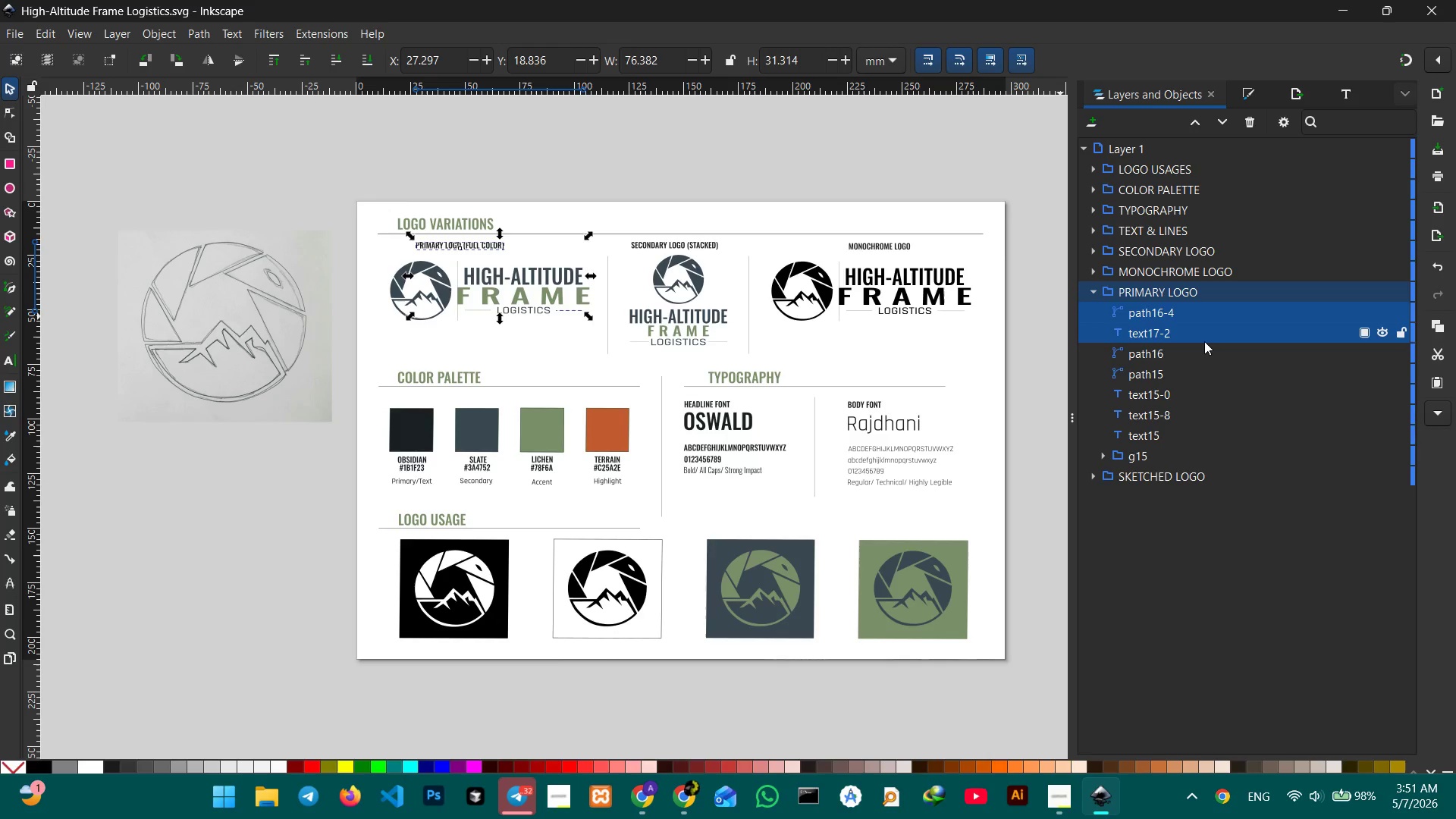 
triple_click([1204, 341])
 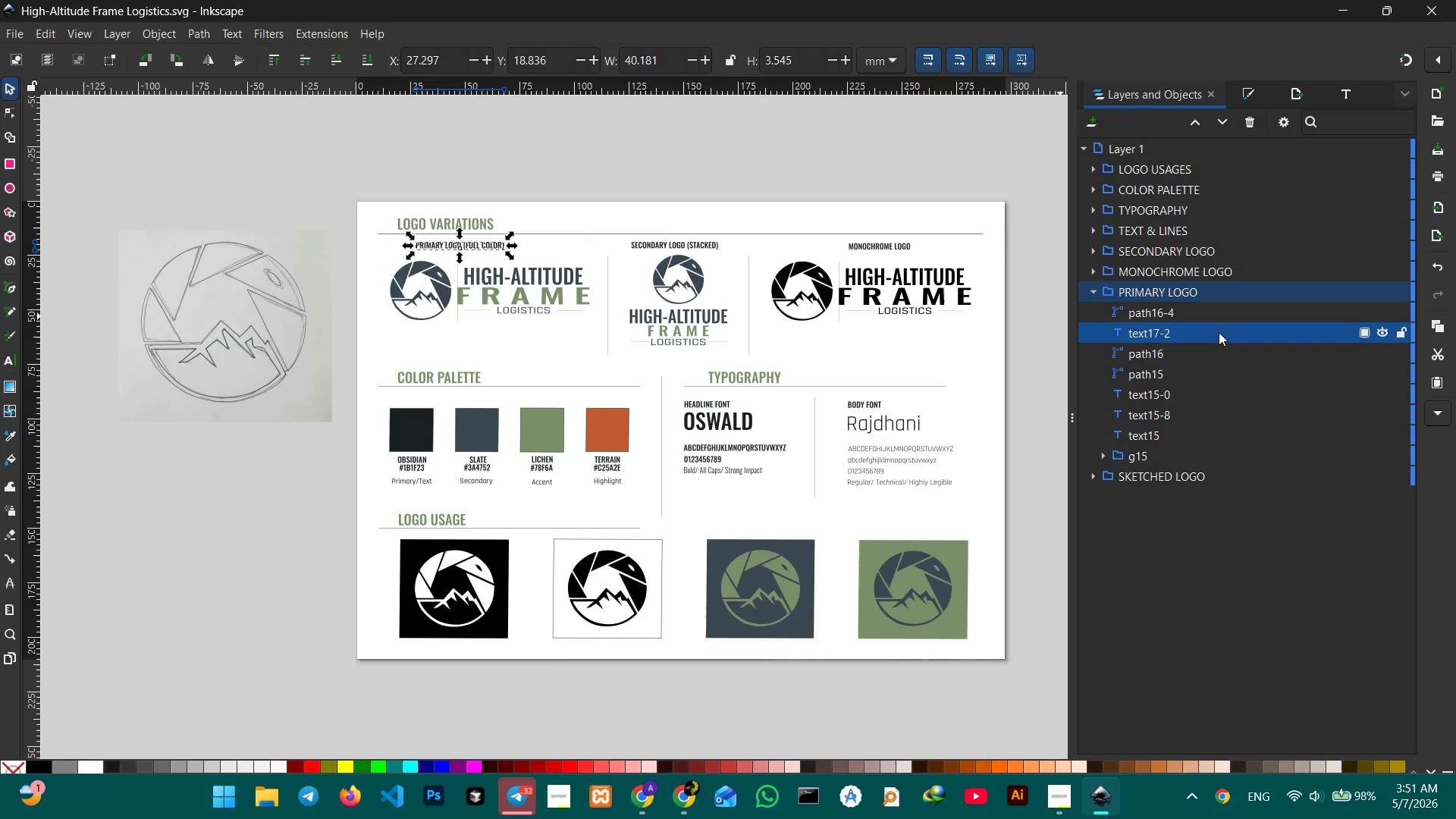 
left_click_drag(start_coordinate=[1219, 332], to_coordinate=[1216, 306])
 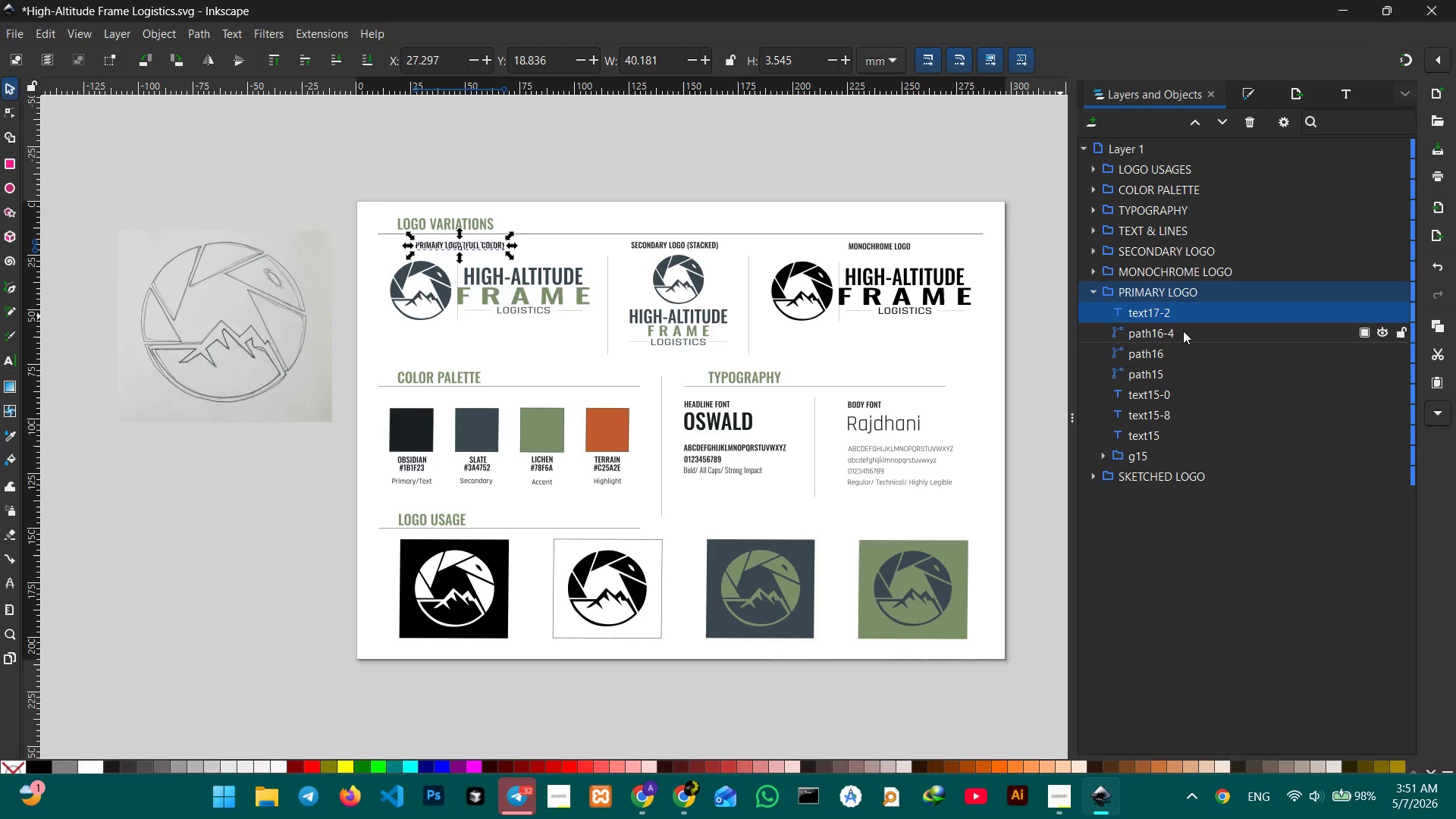 
left_click([1183, 331])
 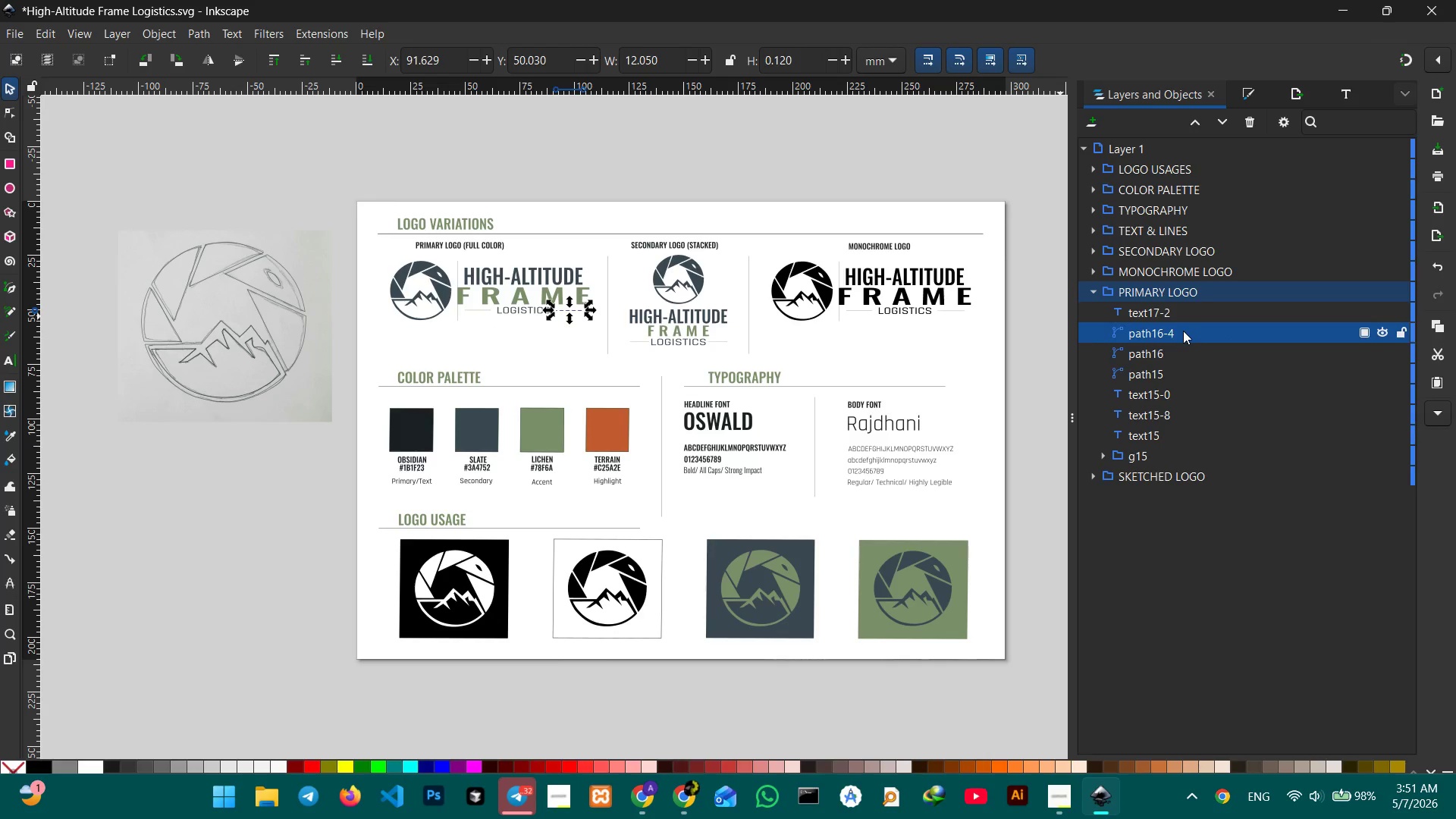 
hold_key(key=ShiftLeft, duration=3.64)
left_click([1180, 348])
 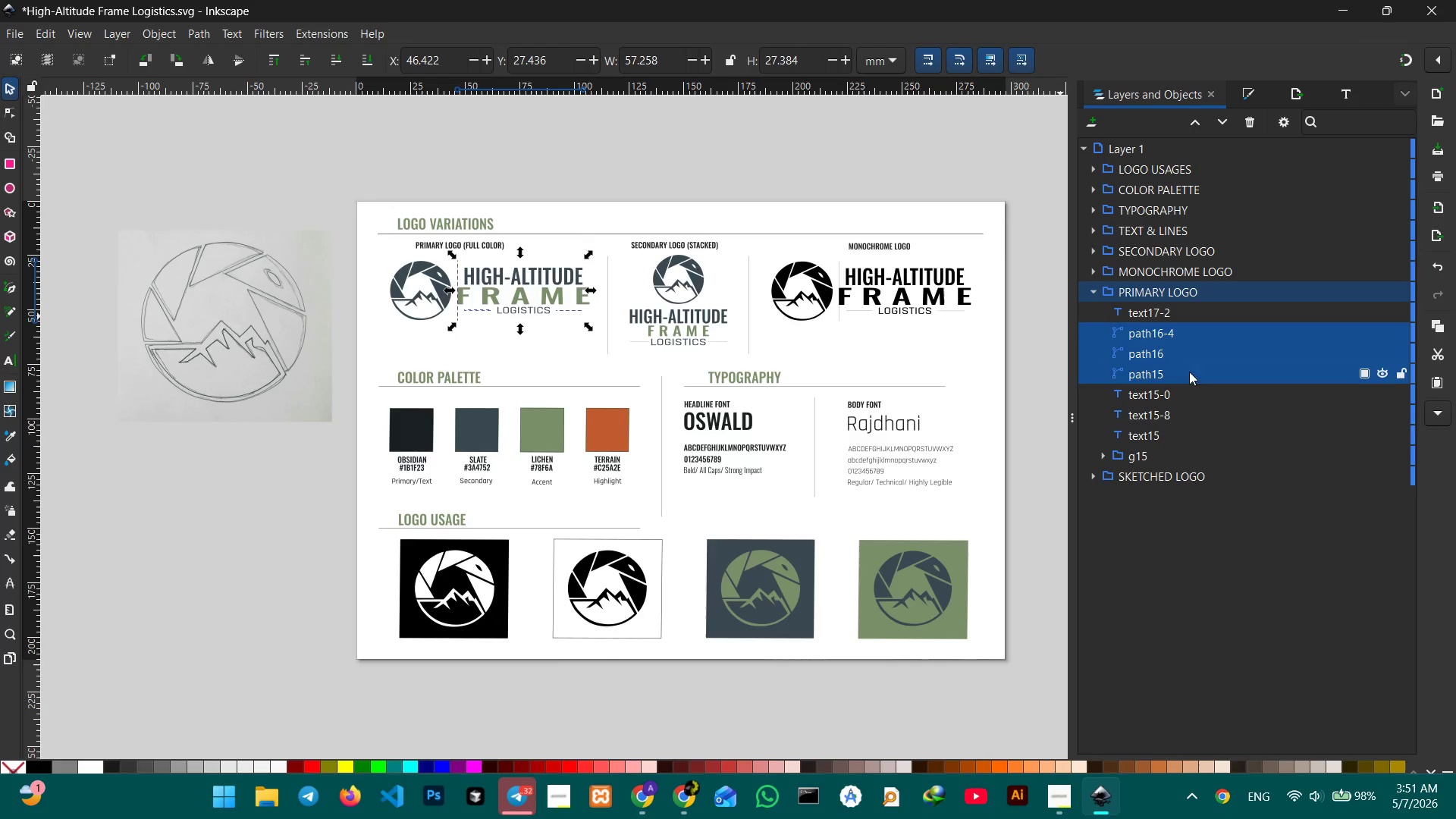 
double_click([1206, 397])
 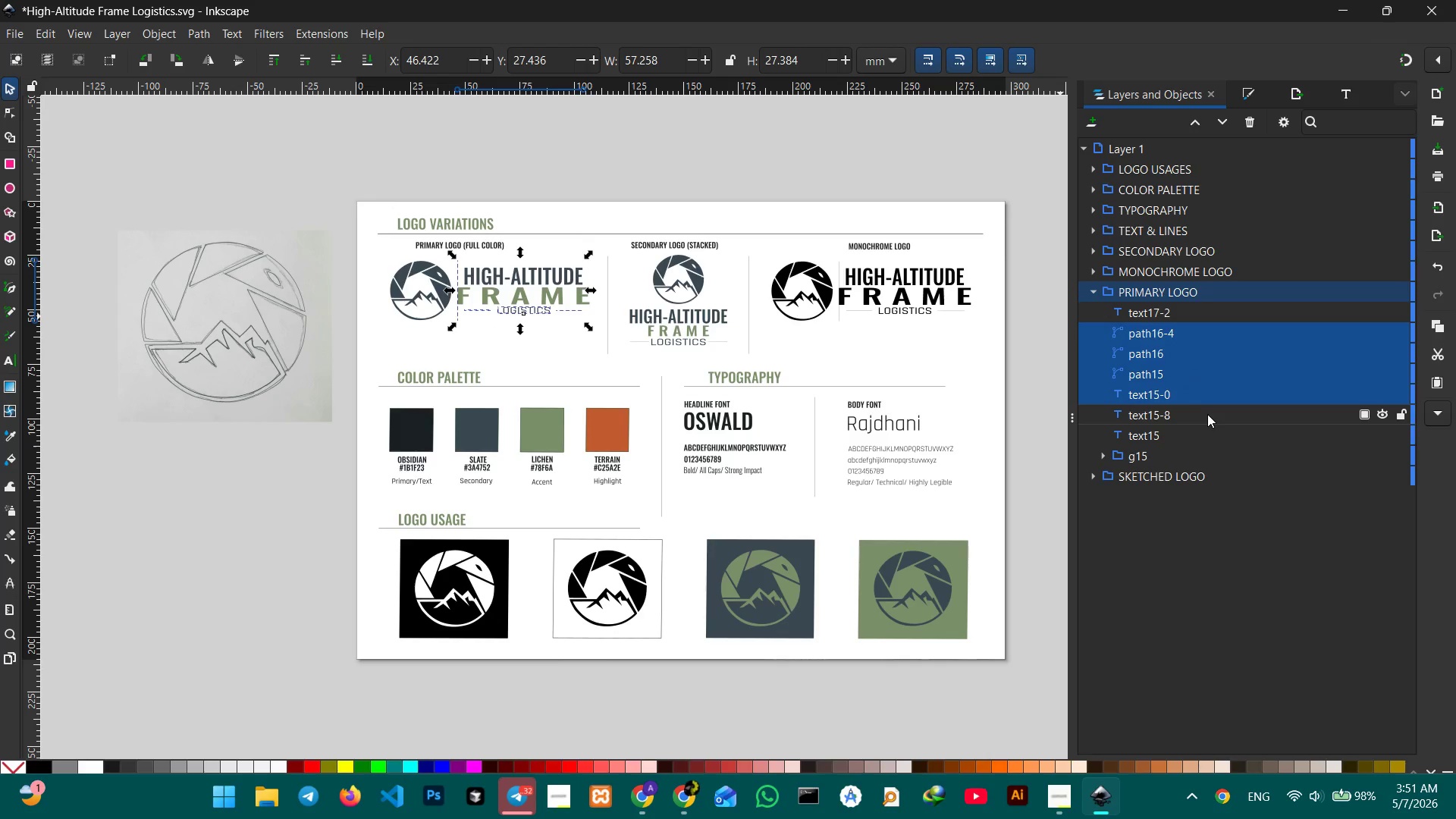 
triple_click([1207, 414])
 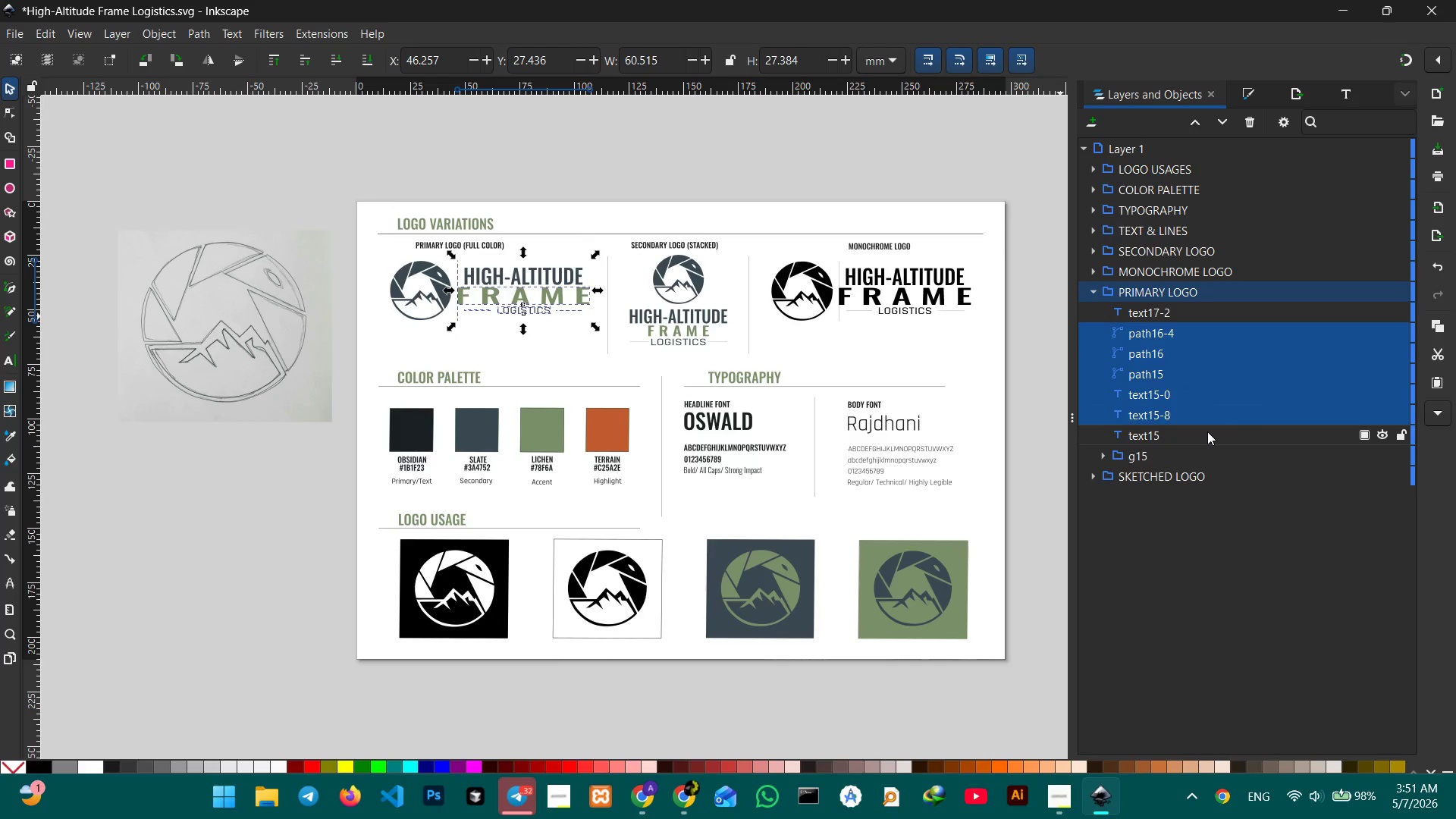 
triple_click([1207, 431])
 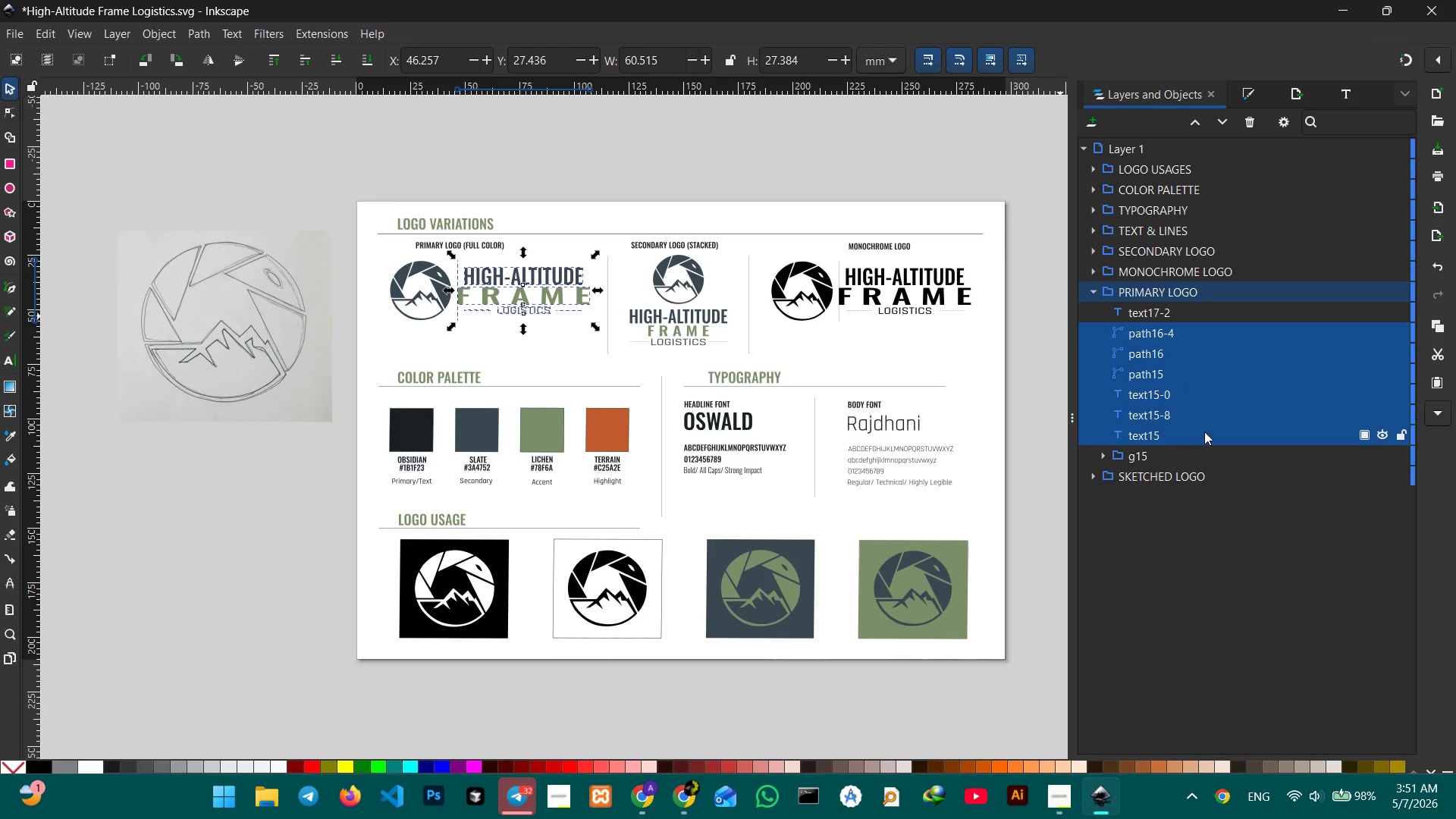 
hold_key(key=ShiftLeft, duration=1.25)
left_click([1146, 457])
 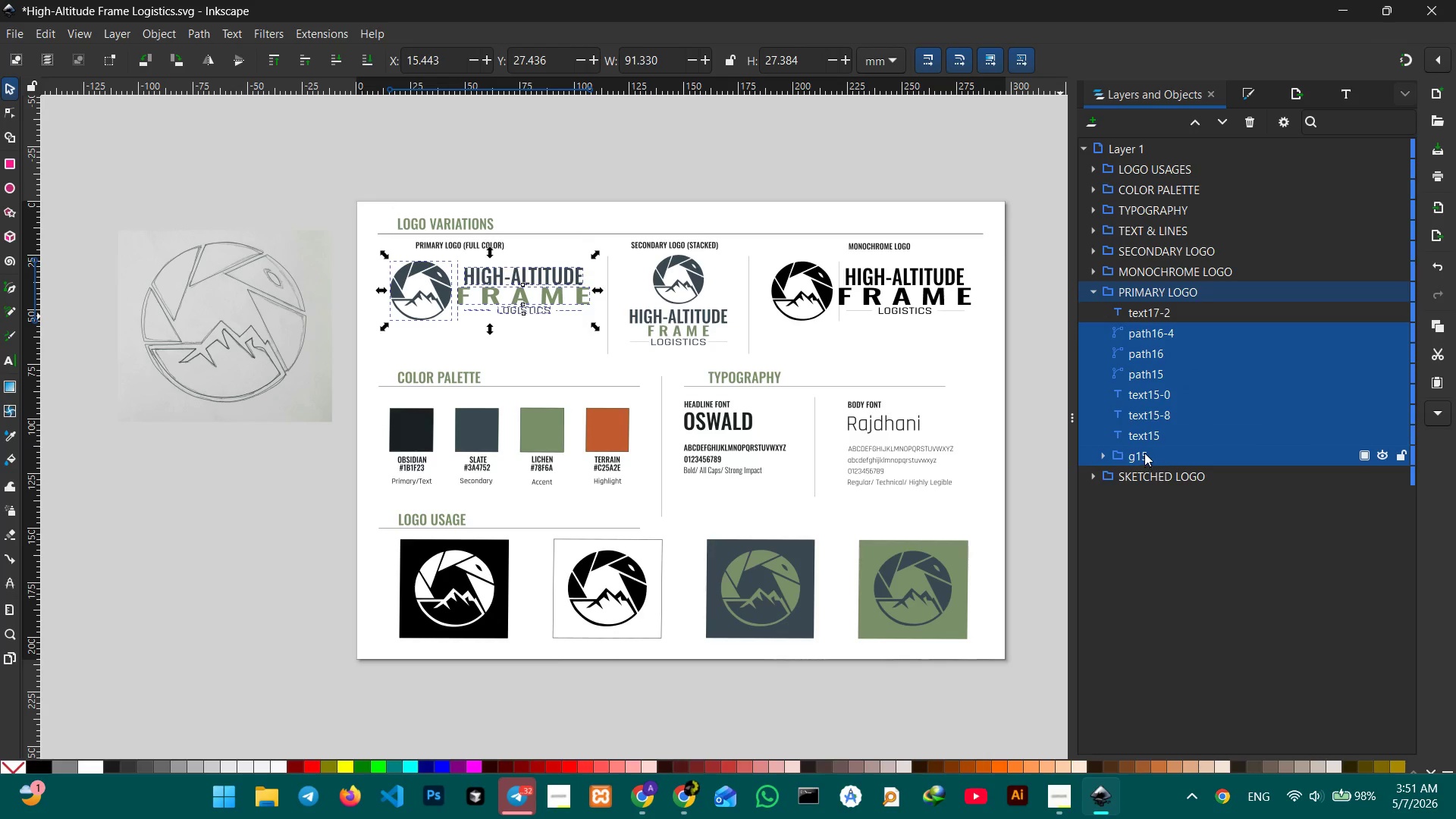 
key(Control+G)
 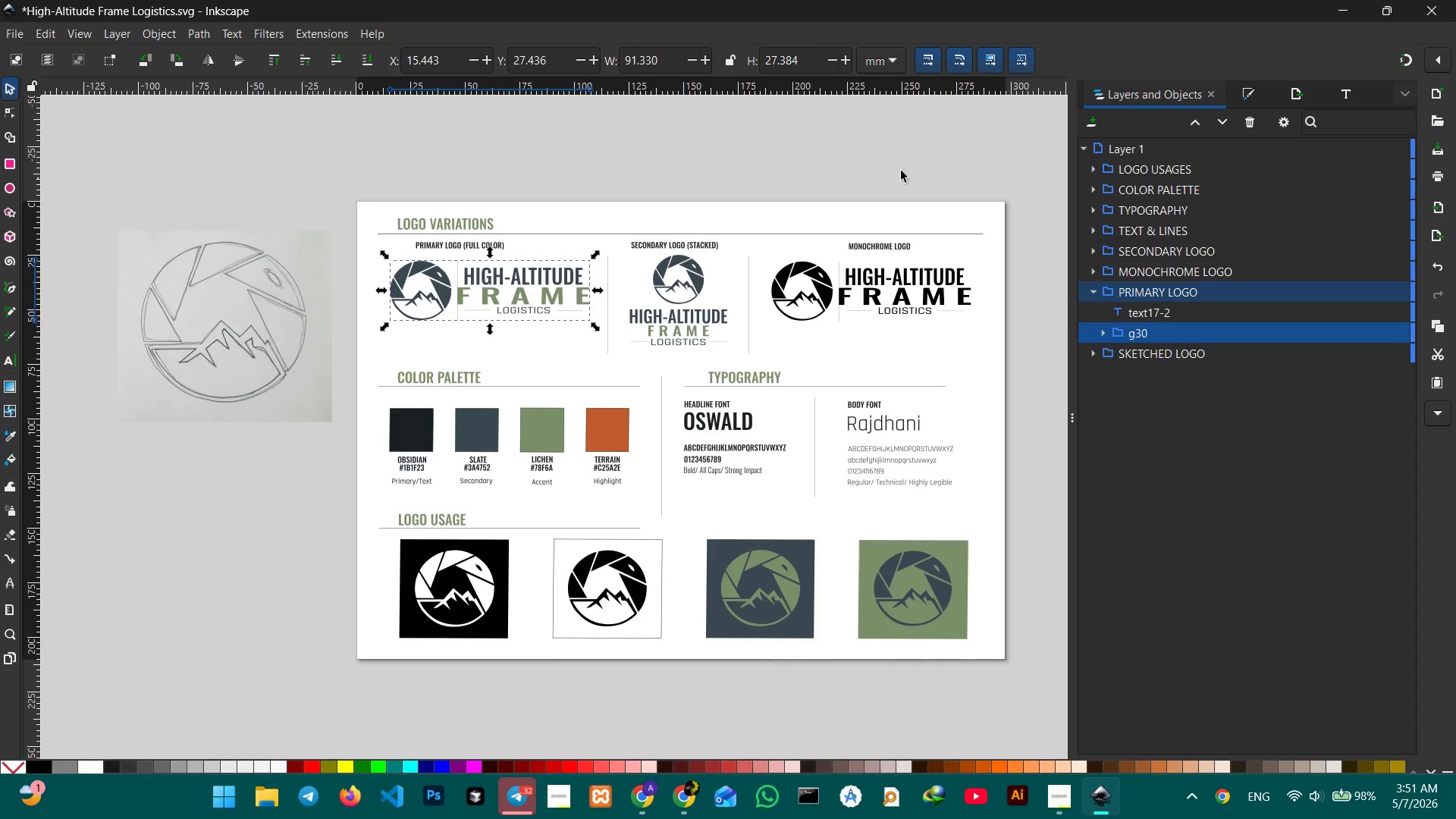 
wait(5.95)
 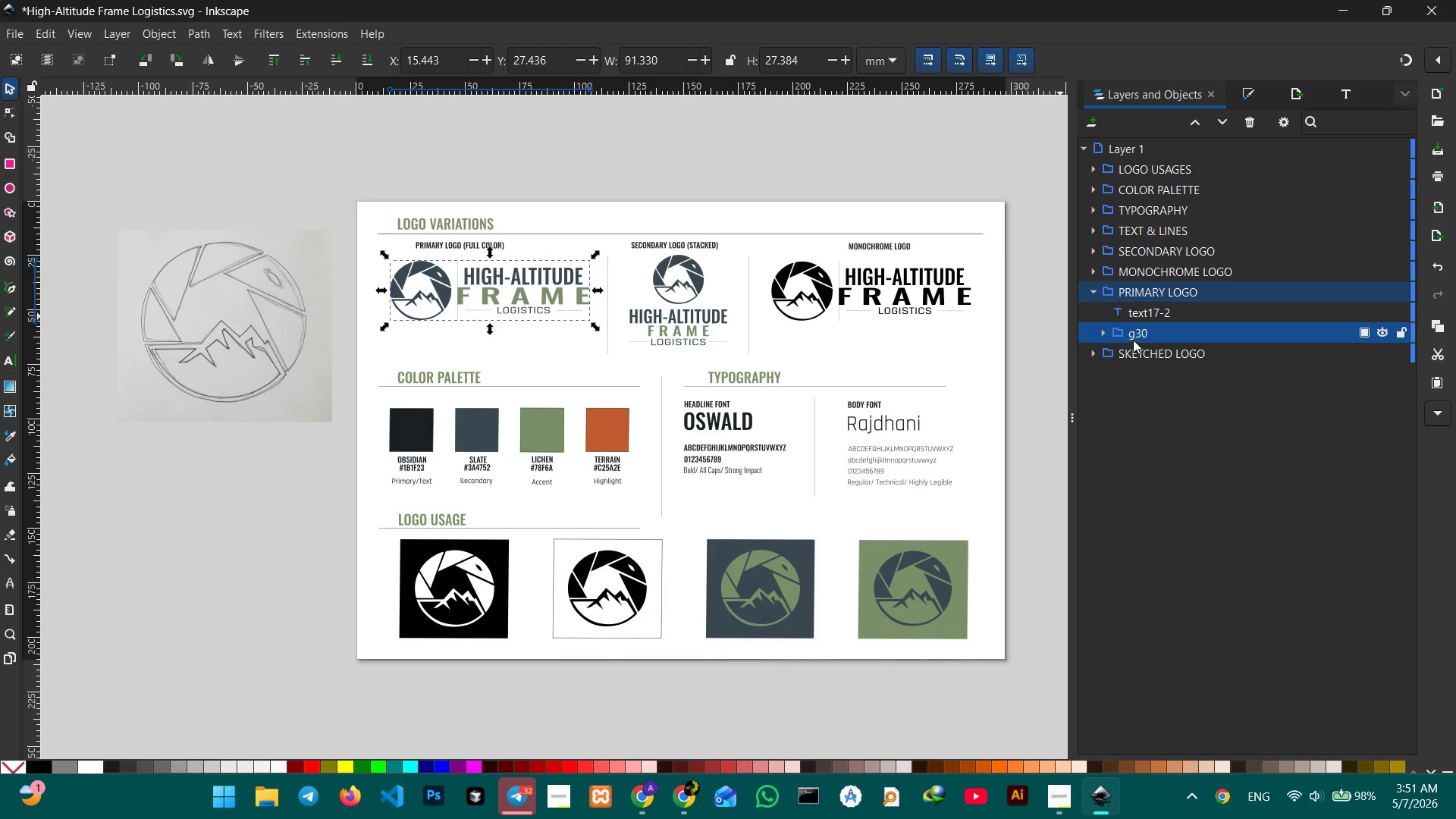 
left_click([19, 39])
 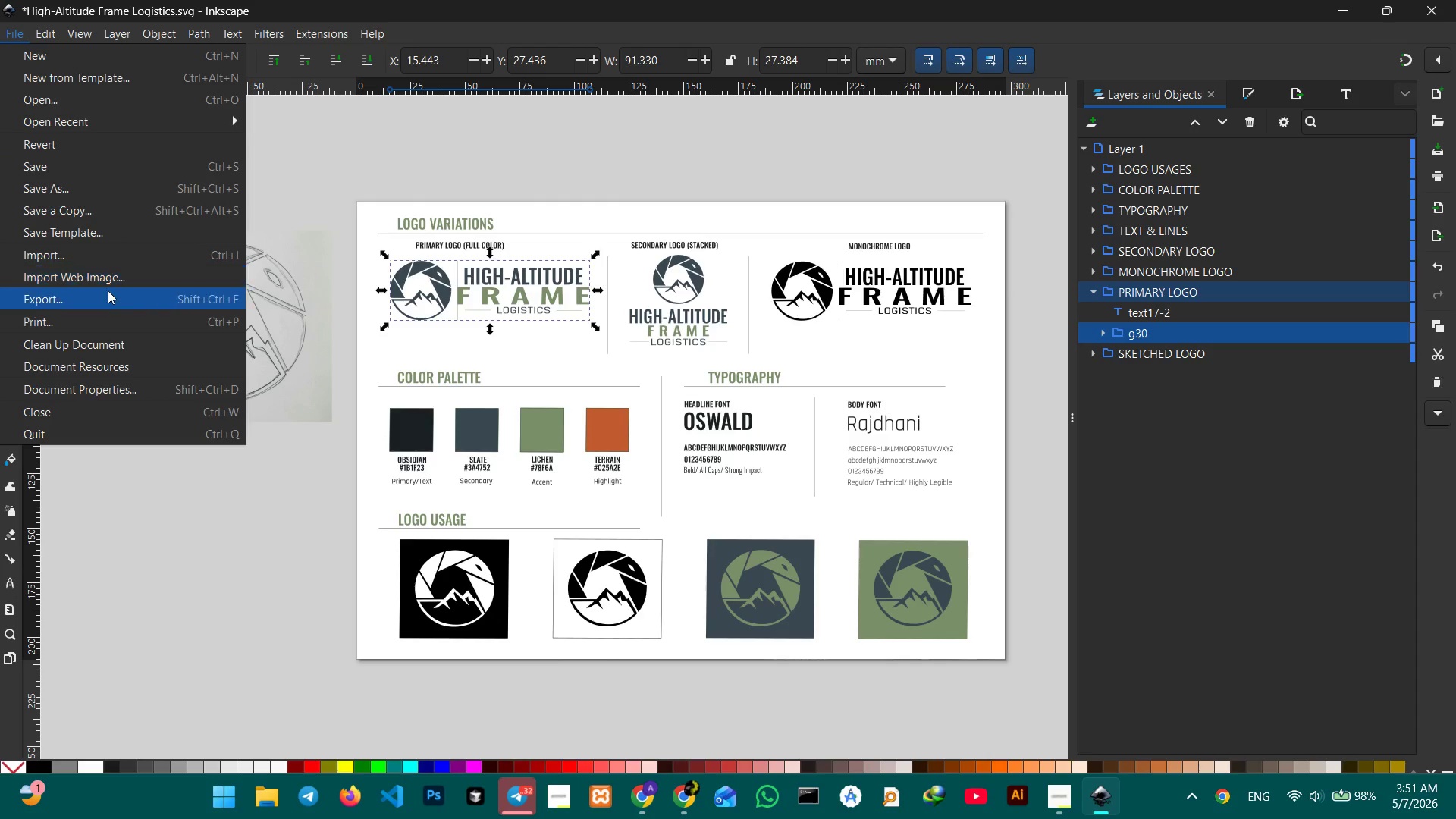 
left_click([108, 293])
 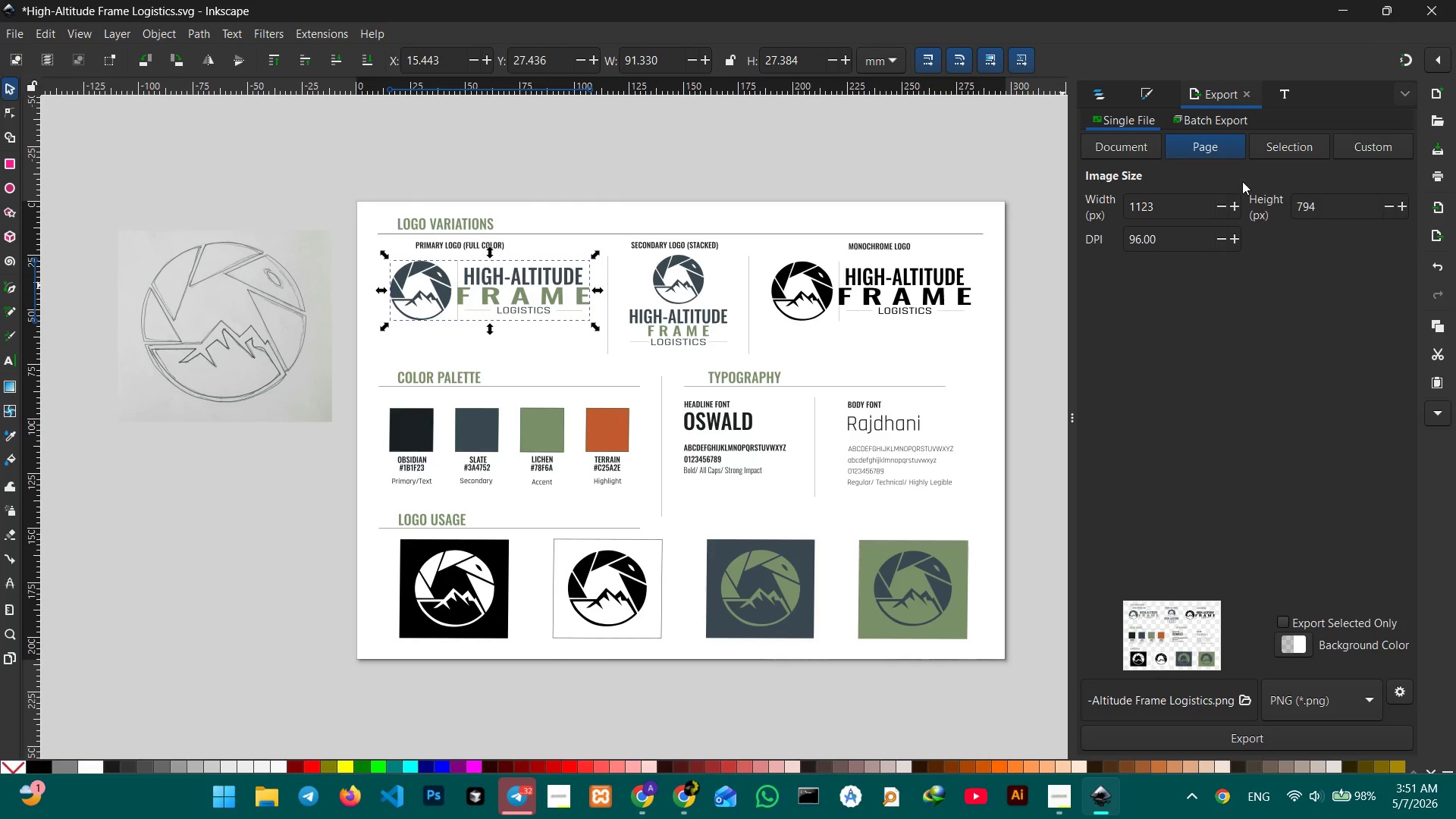 
left_click([1285, 146])
 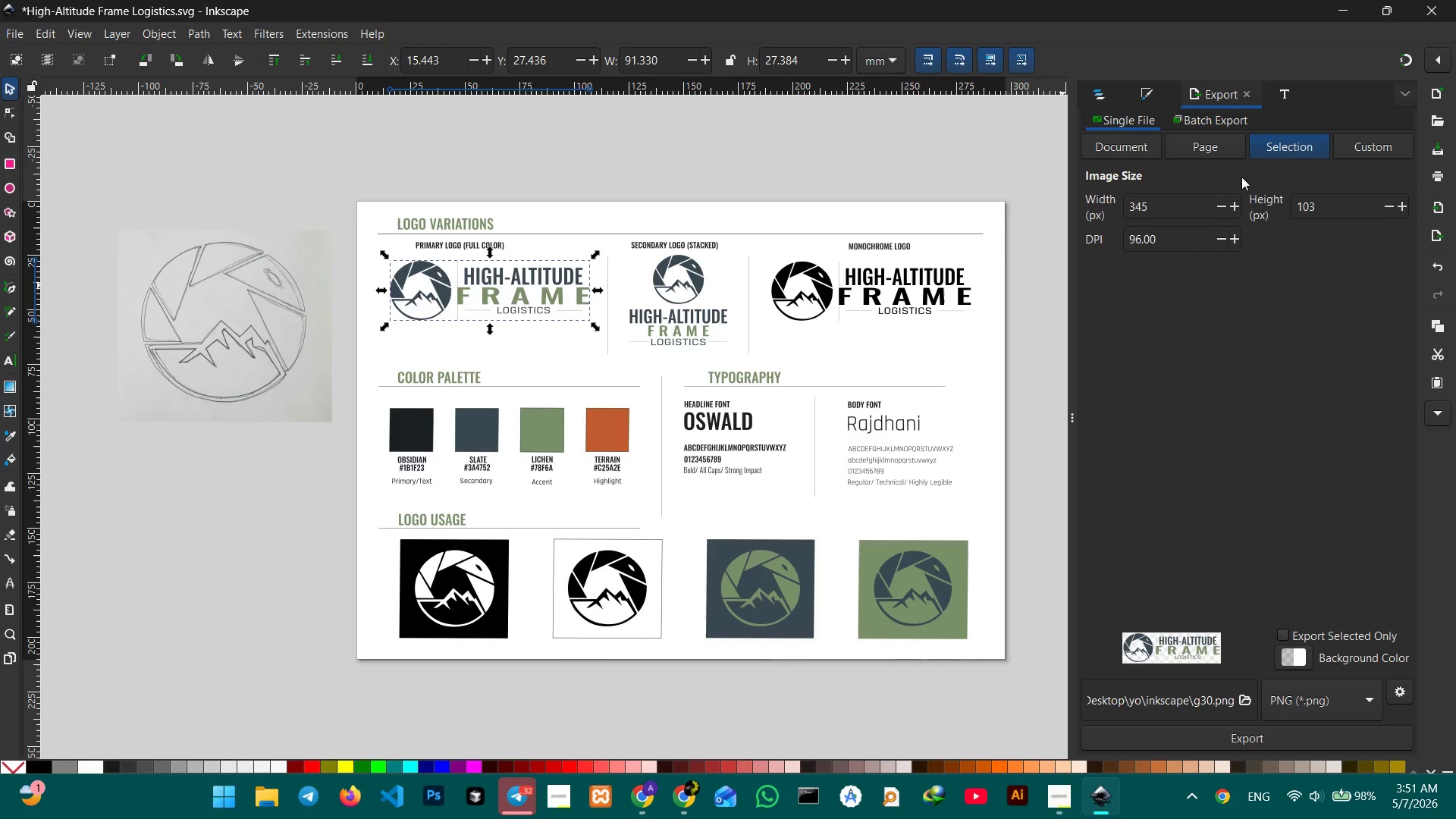 
left_click_drag(start_coordinate=[1189, 234], to_coordinate=[1083, 237])
 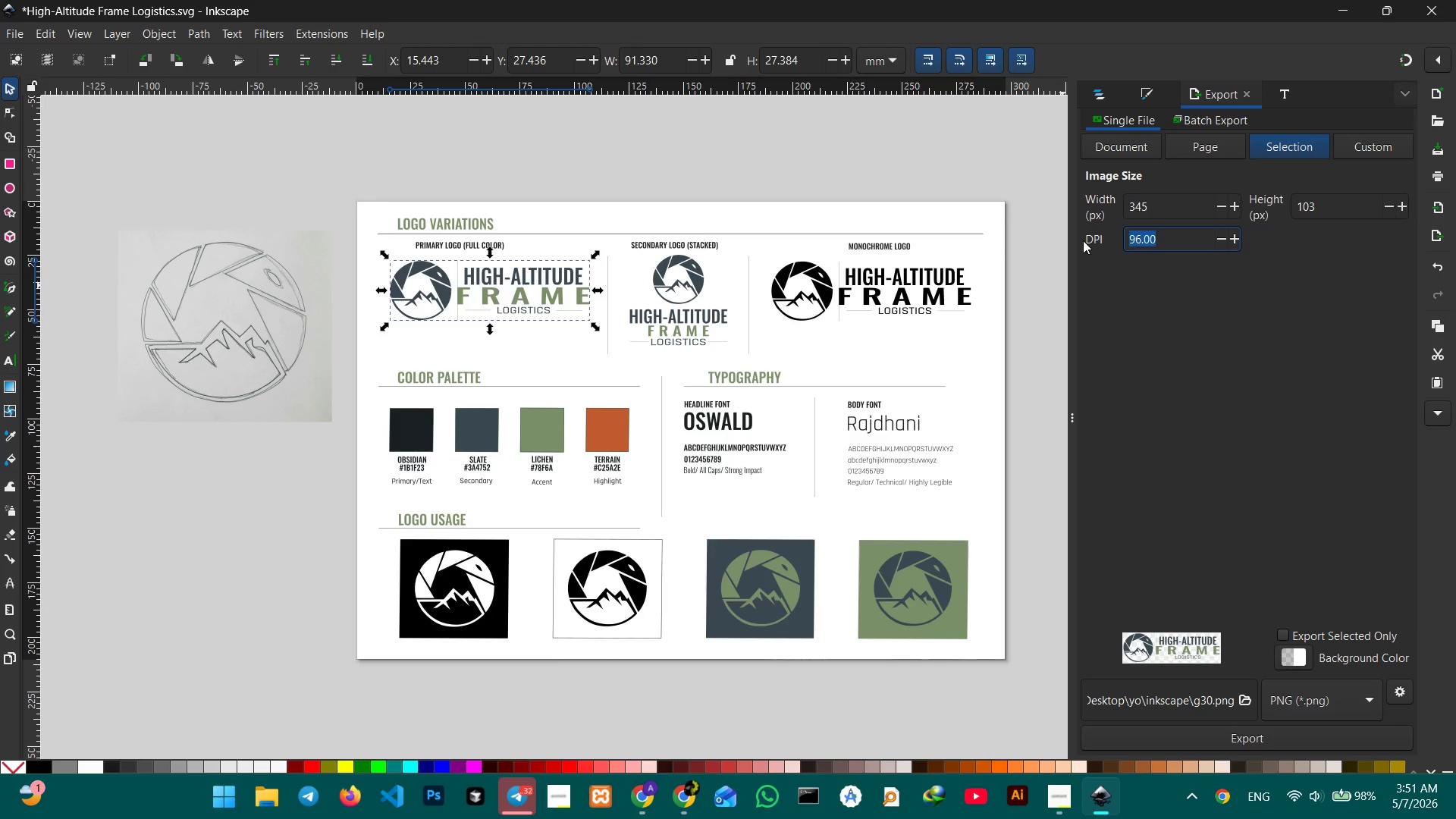 
left_click([809, 156])
 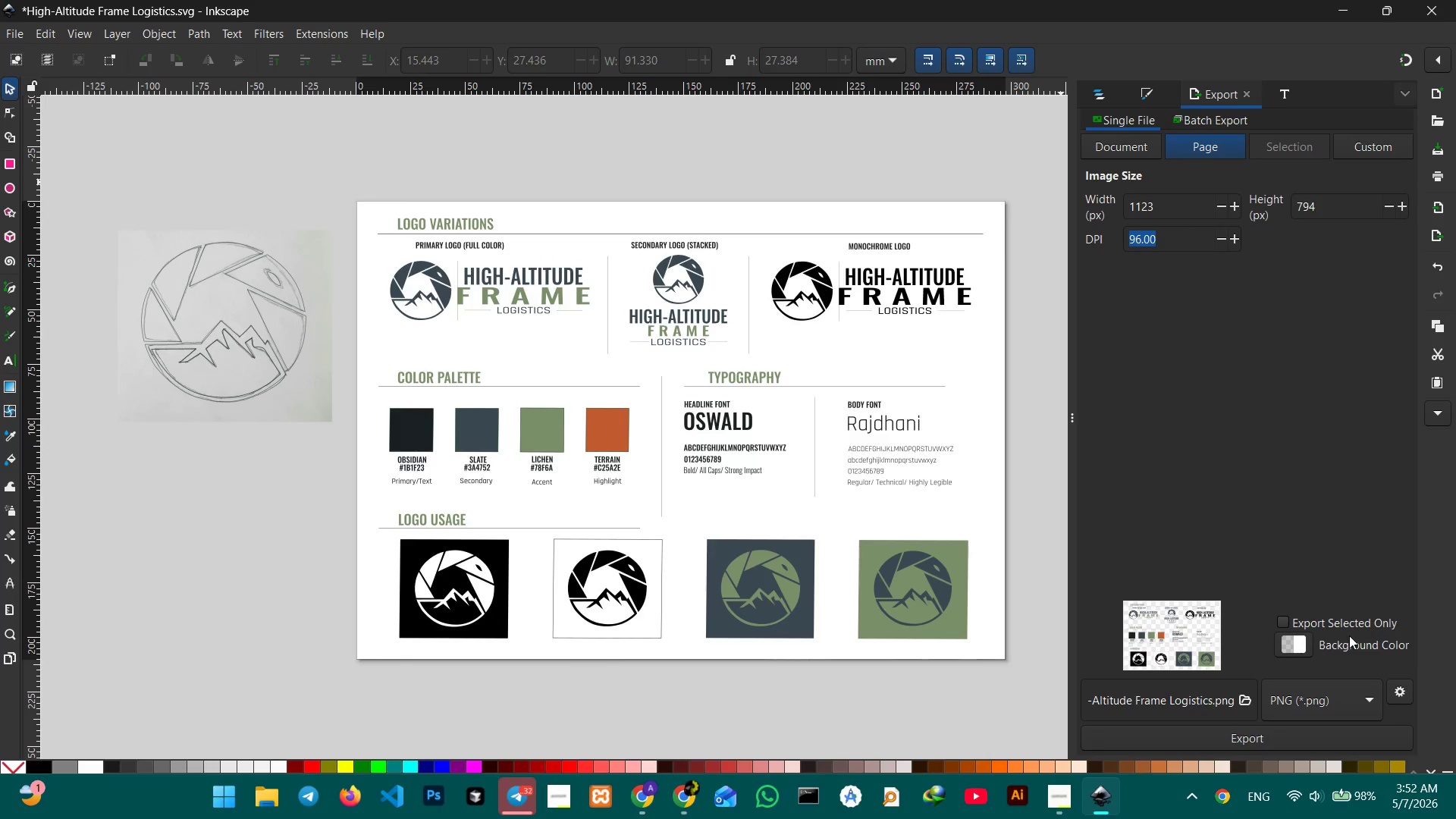 
left_click([1313, 699])
 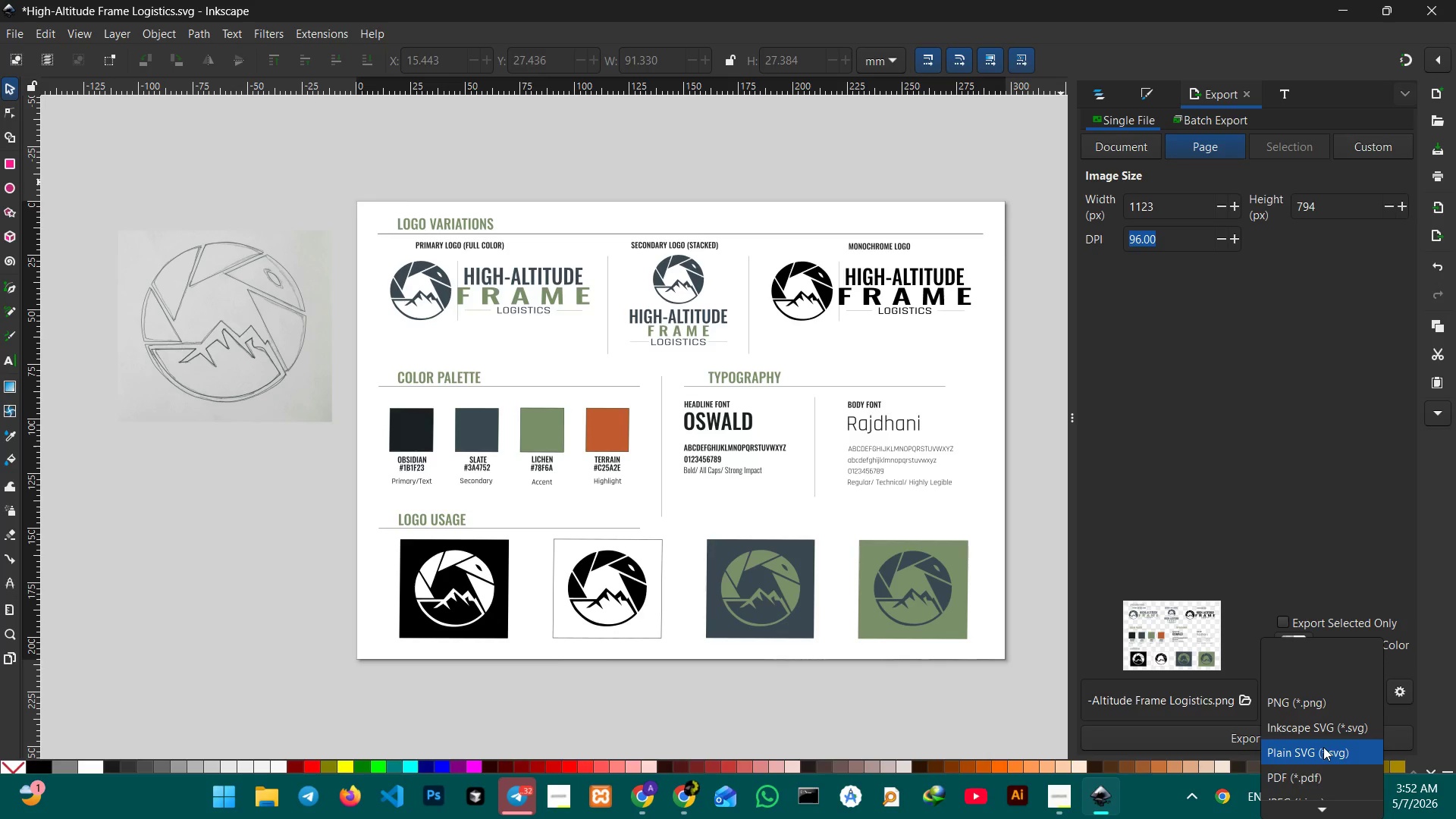 
left_click([1326, 768])
 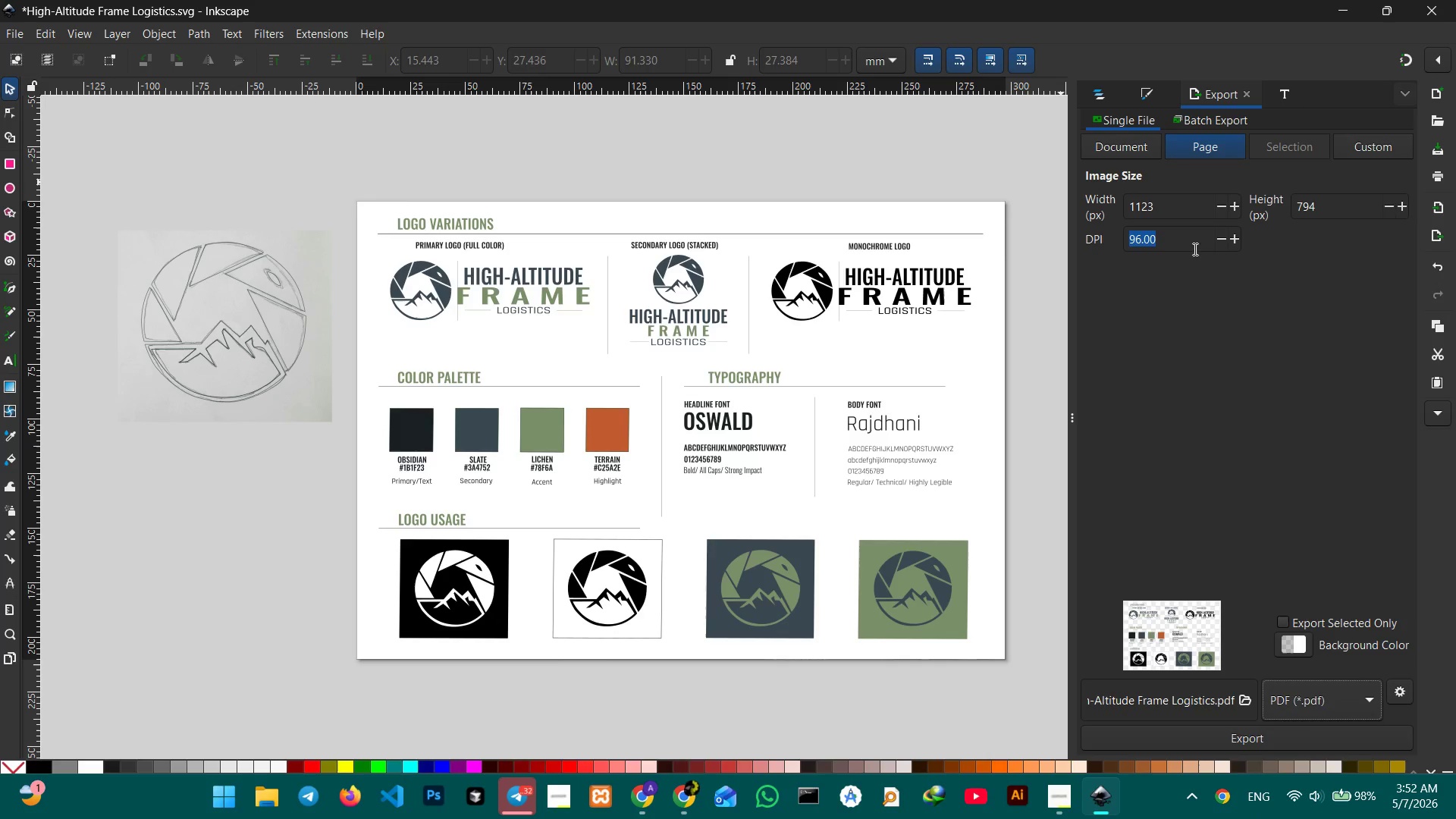 
left_click_drag(start_coordinate=[1182, 241], to_coordinate=[1095, 250])
 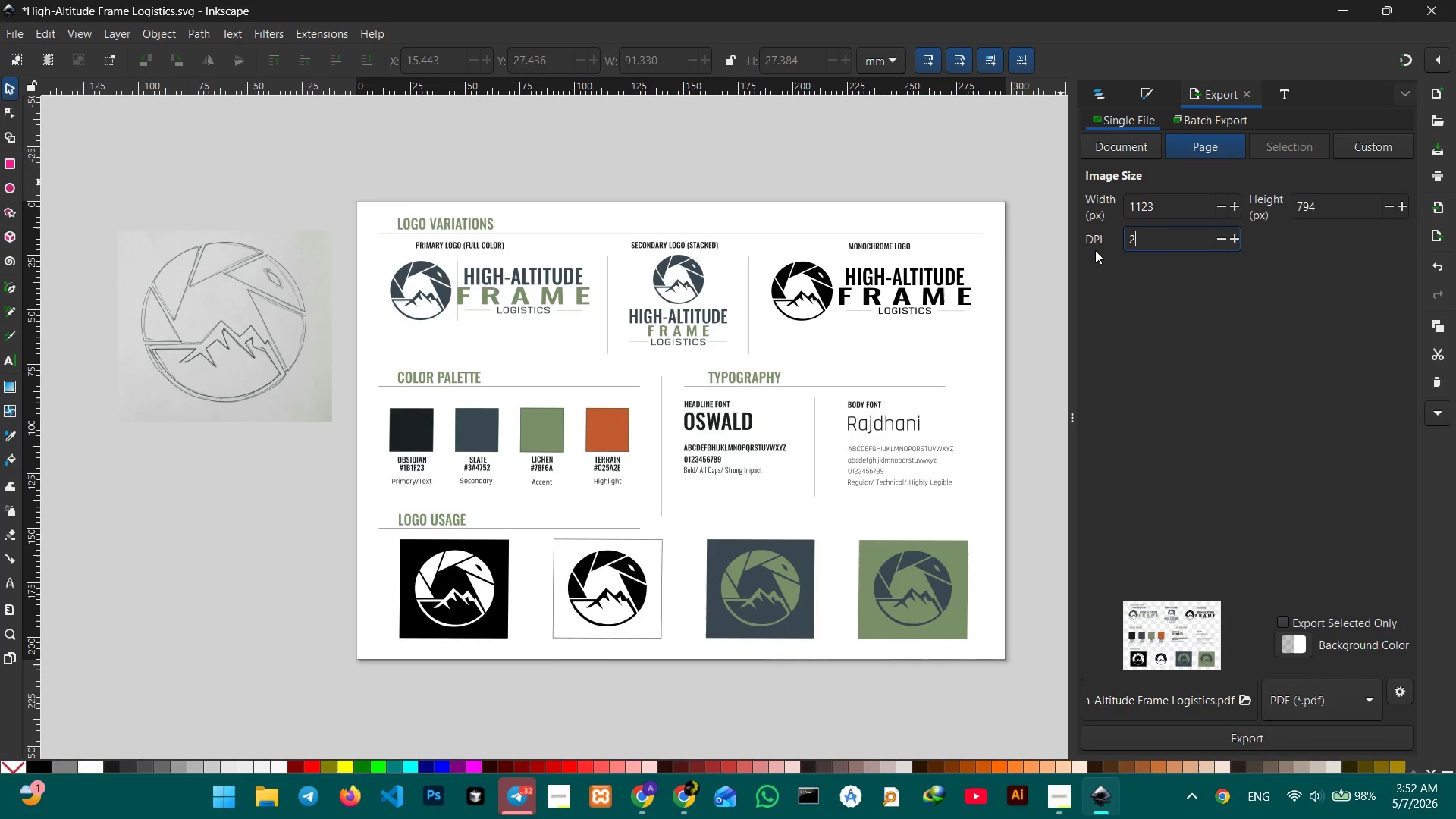 
key(Numpad2)
 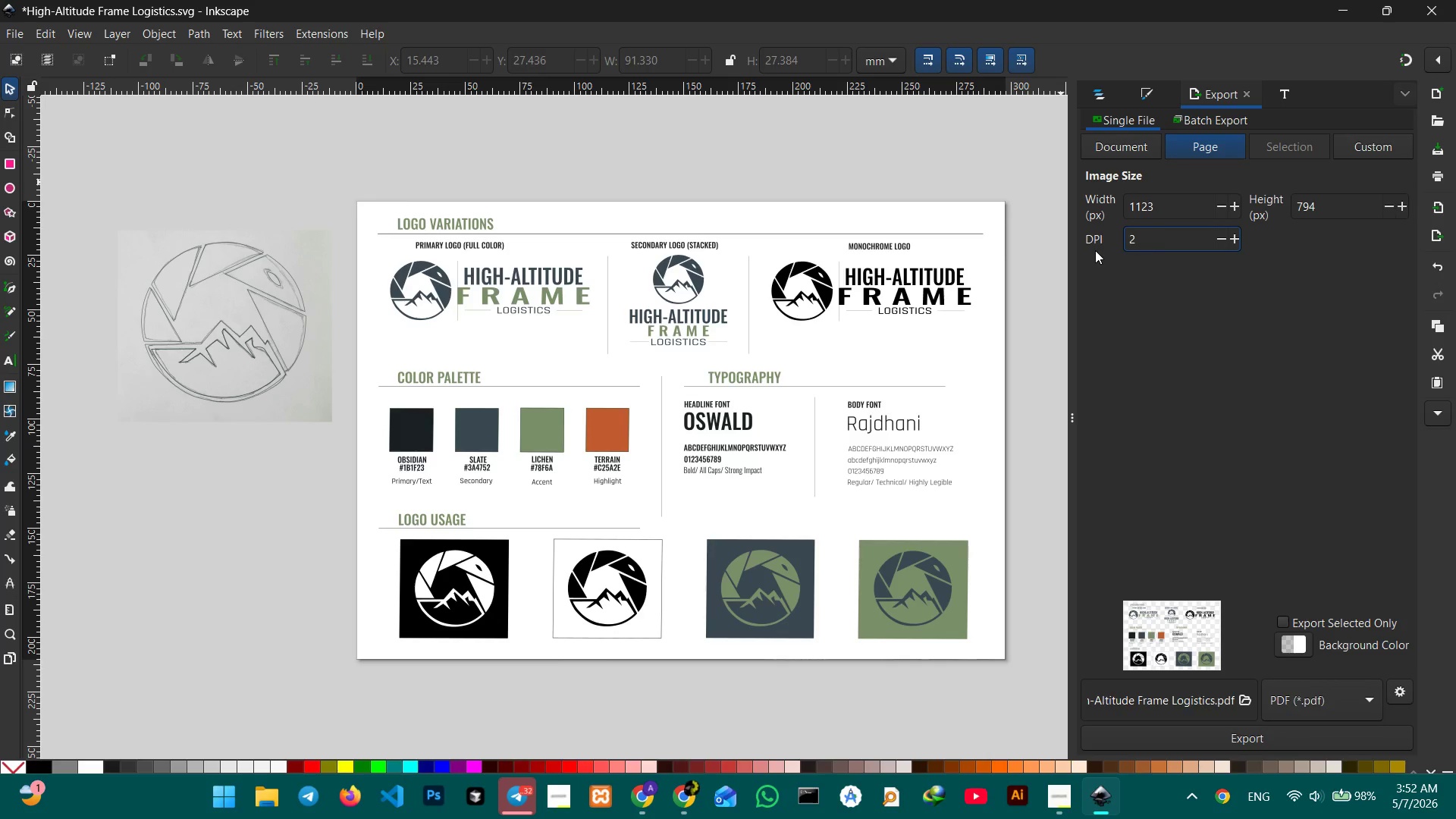 
key(Backspace)
 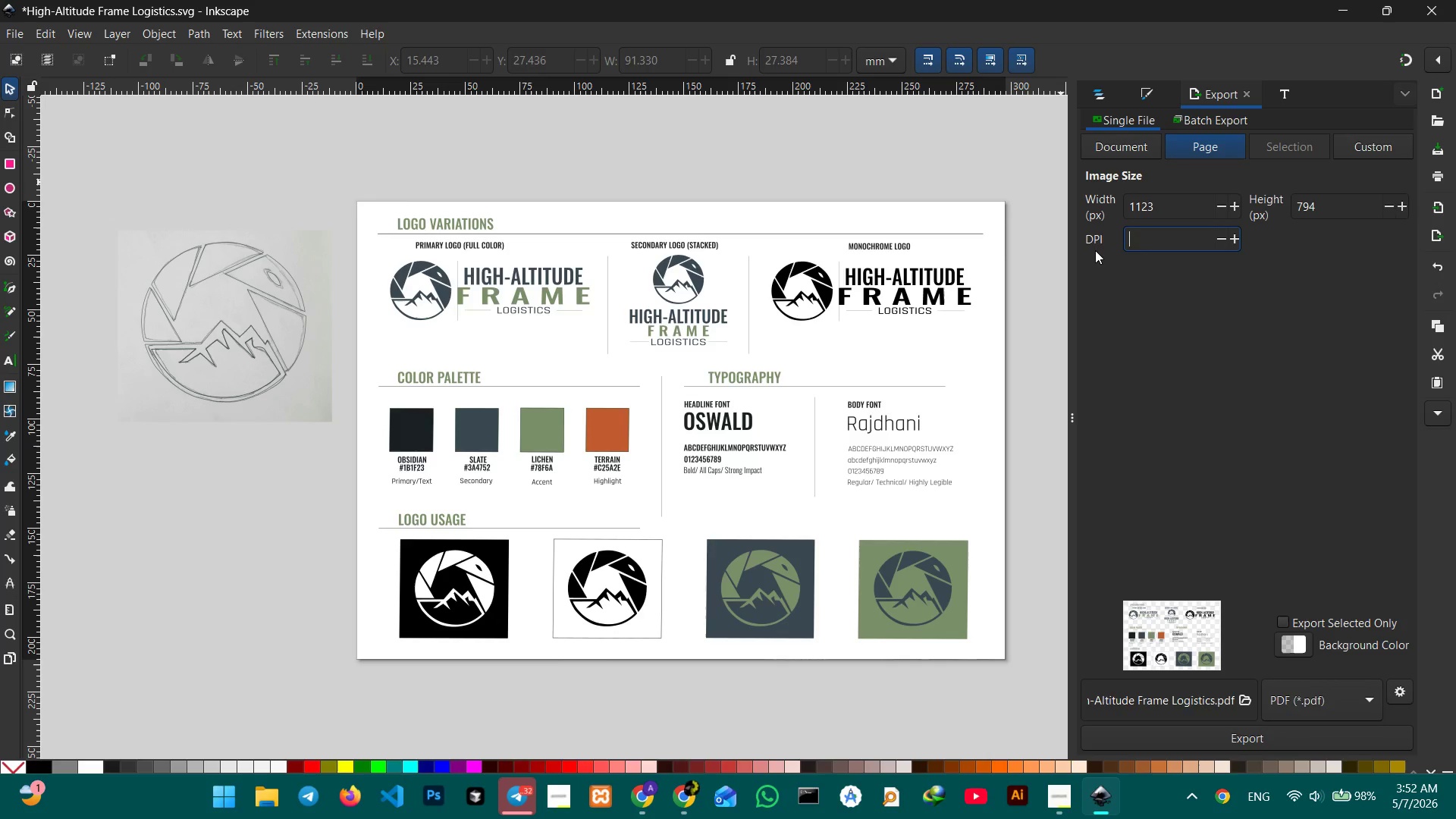 
key(Numpad3)
 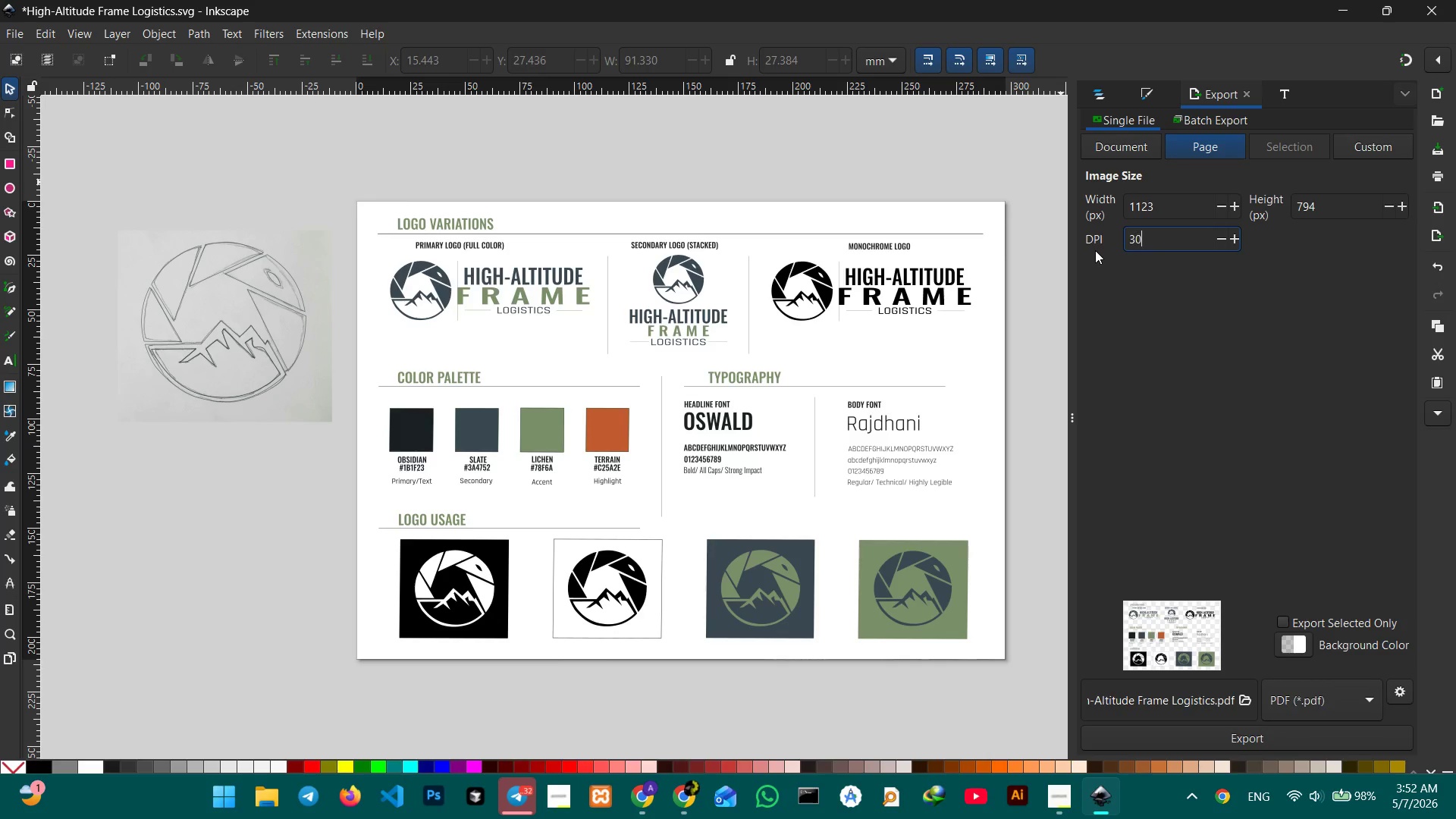 
key(Numpad0)
 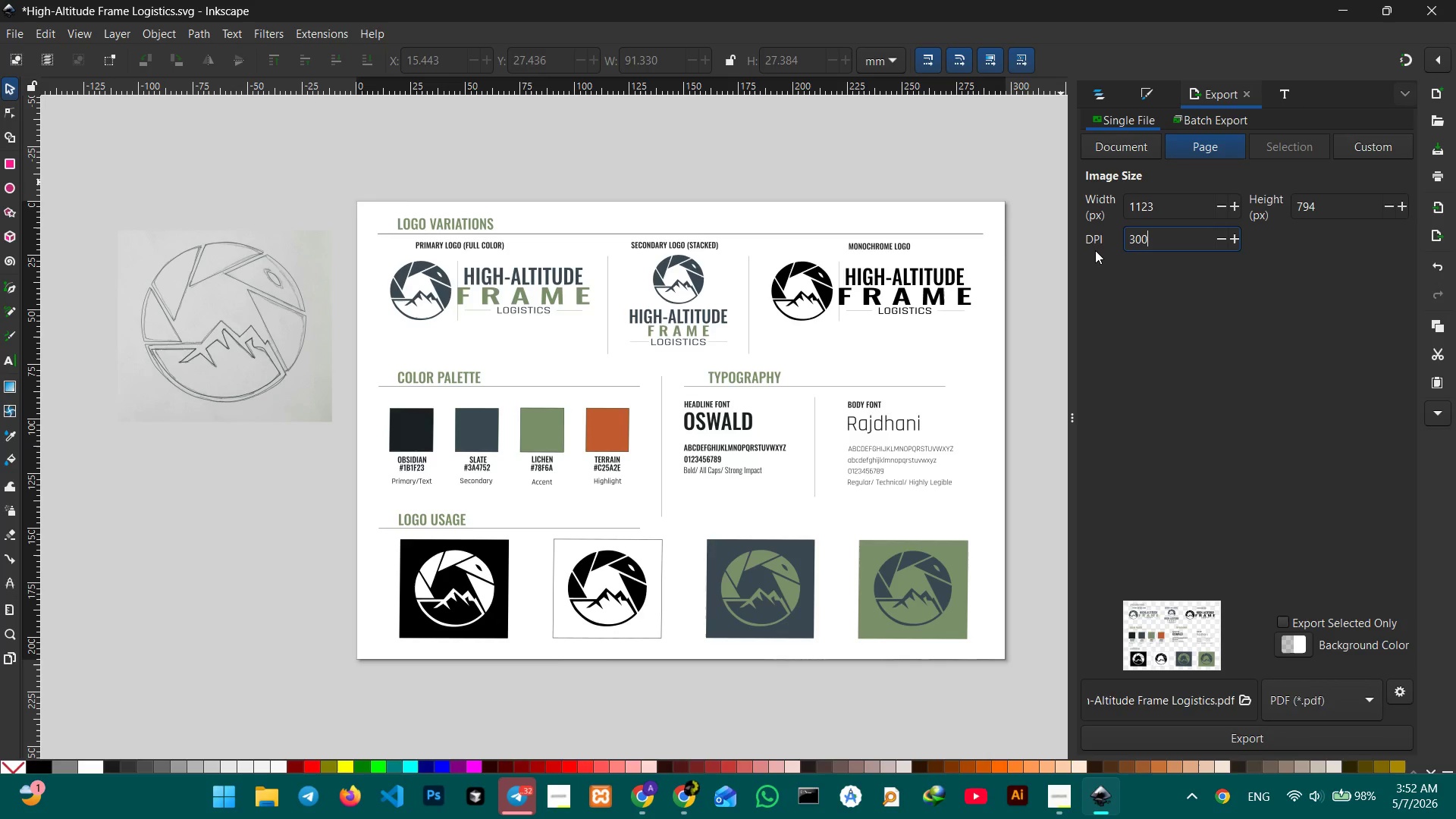 
key(Numpad0)
 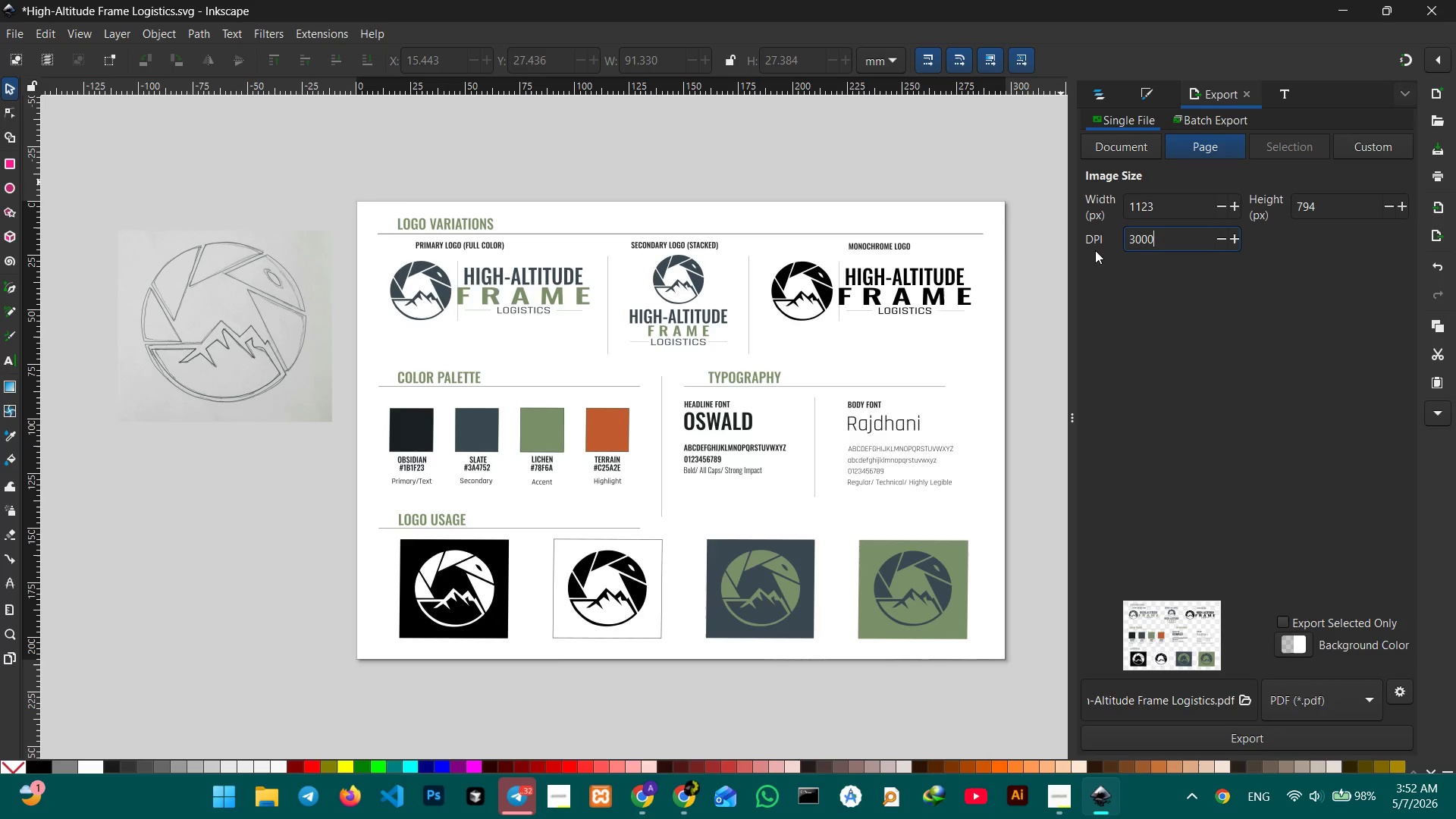 
key(Numpad0)
 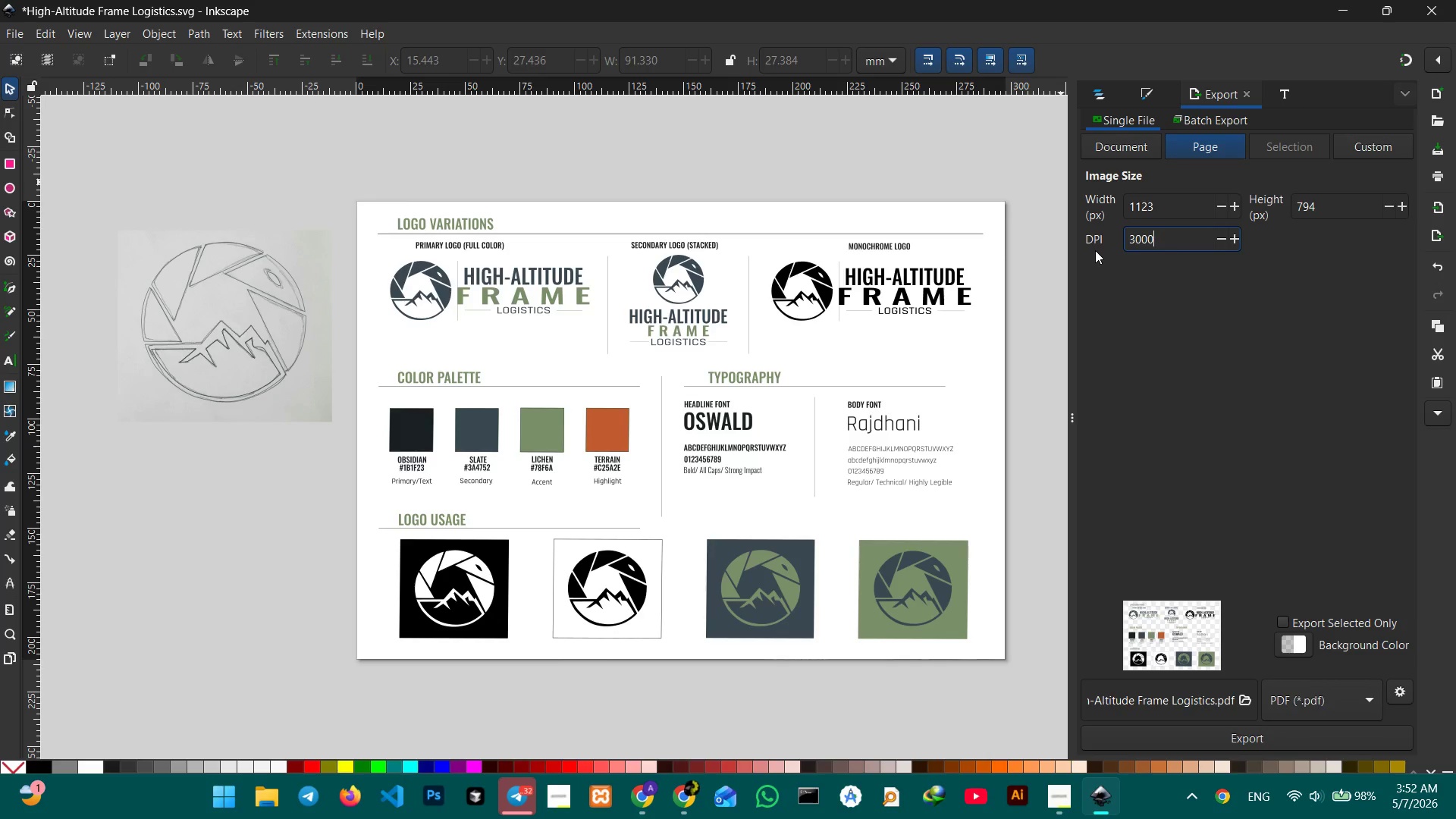 
key(Enter)